 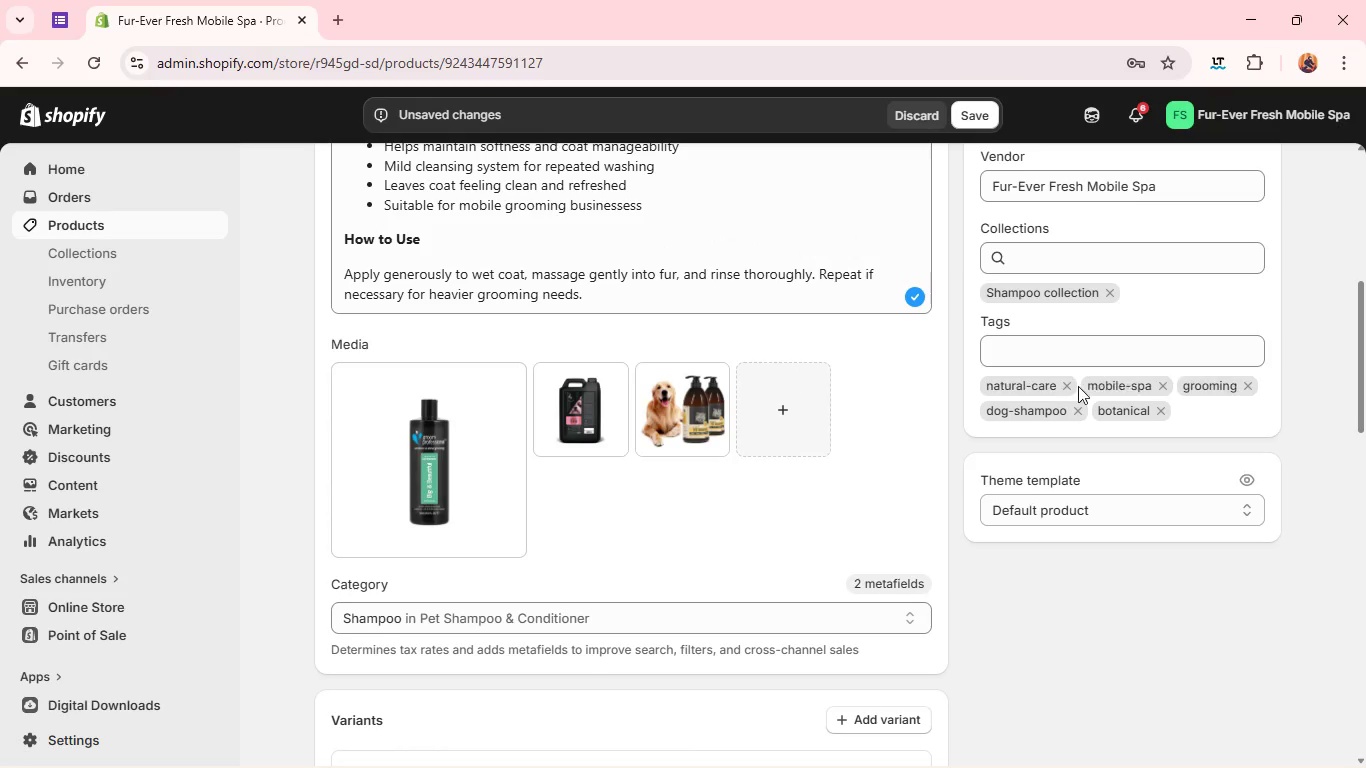 
left_click([1069, 385])
 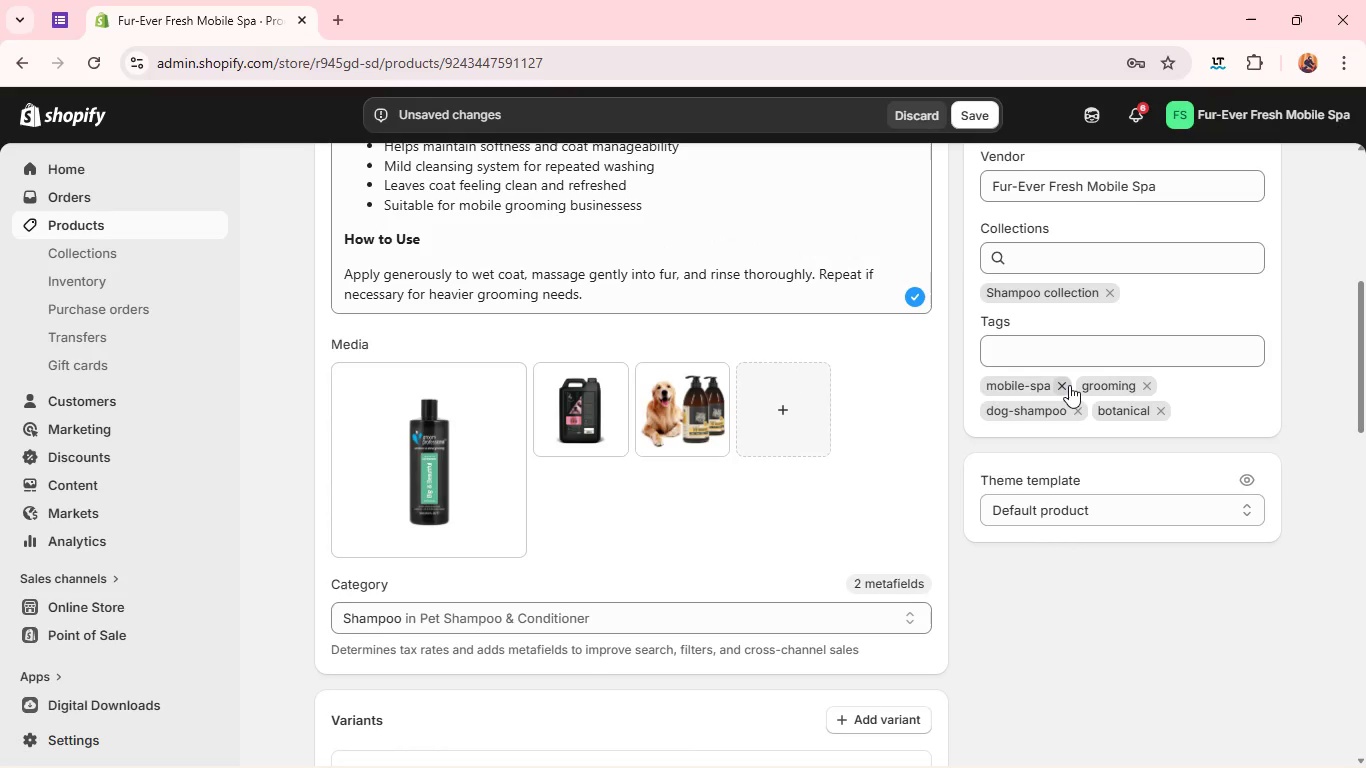 
left_click([1069, 385])
 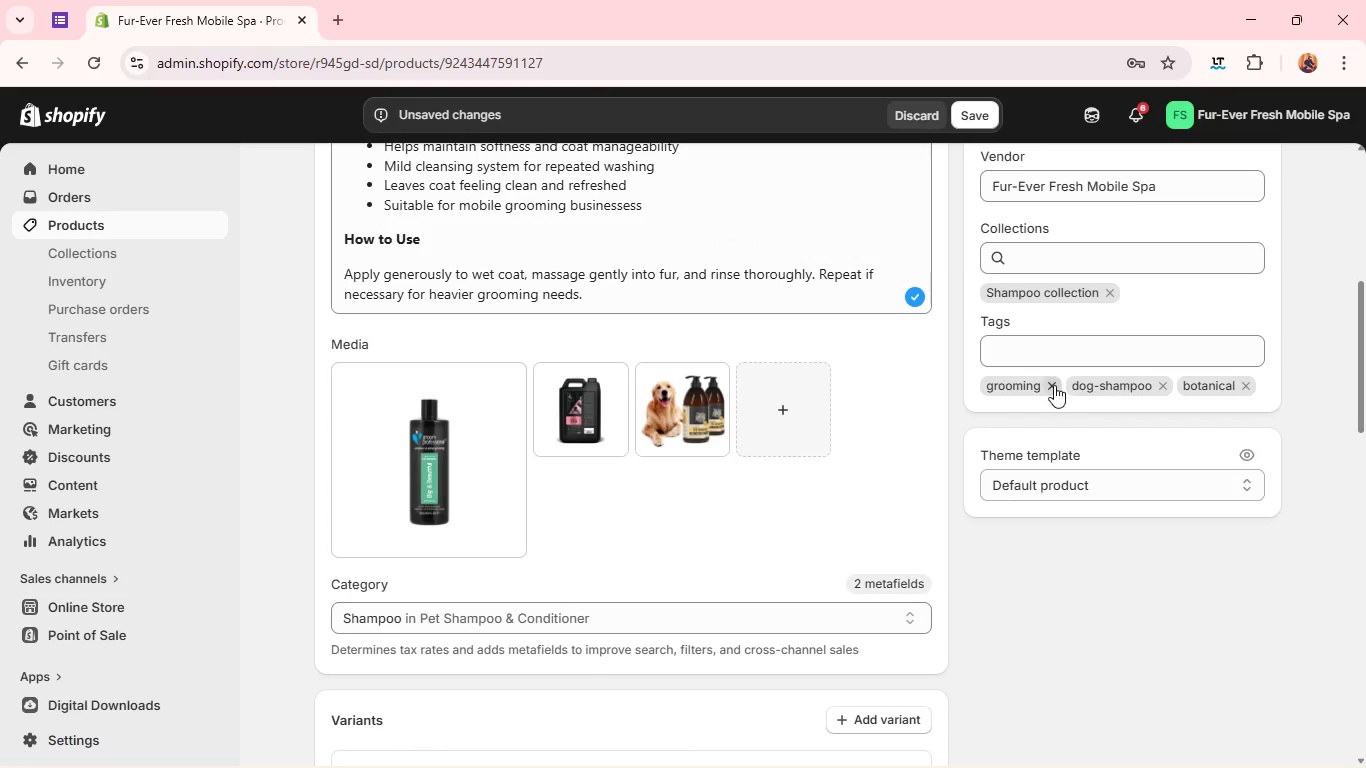 
left_click([1052, 384])
 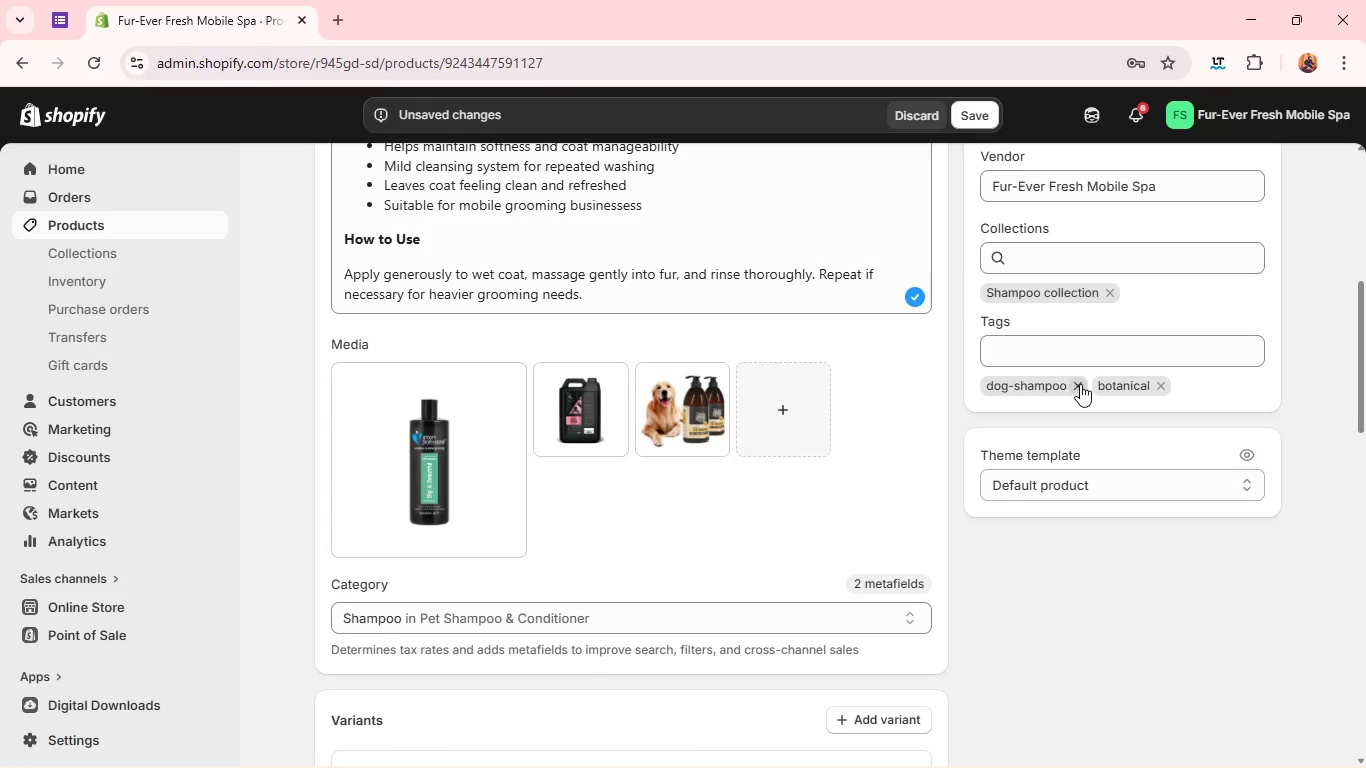 
left_click([1082, 385])
 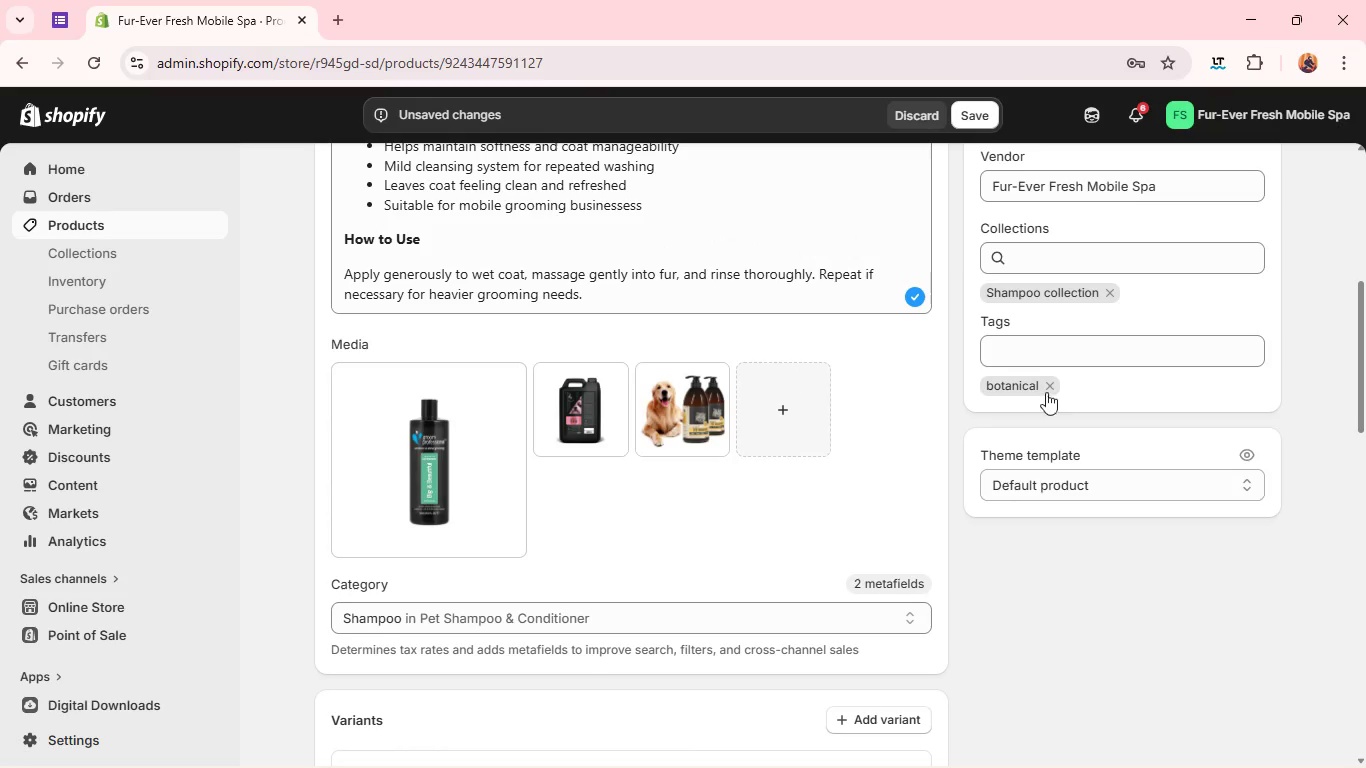 
left_click([1051, 388])
 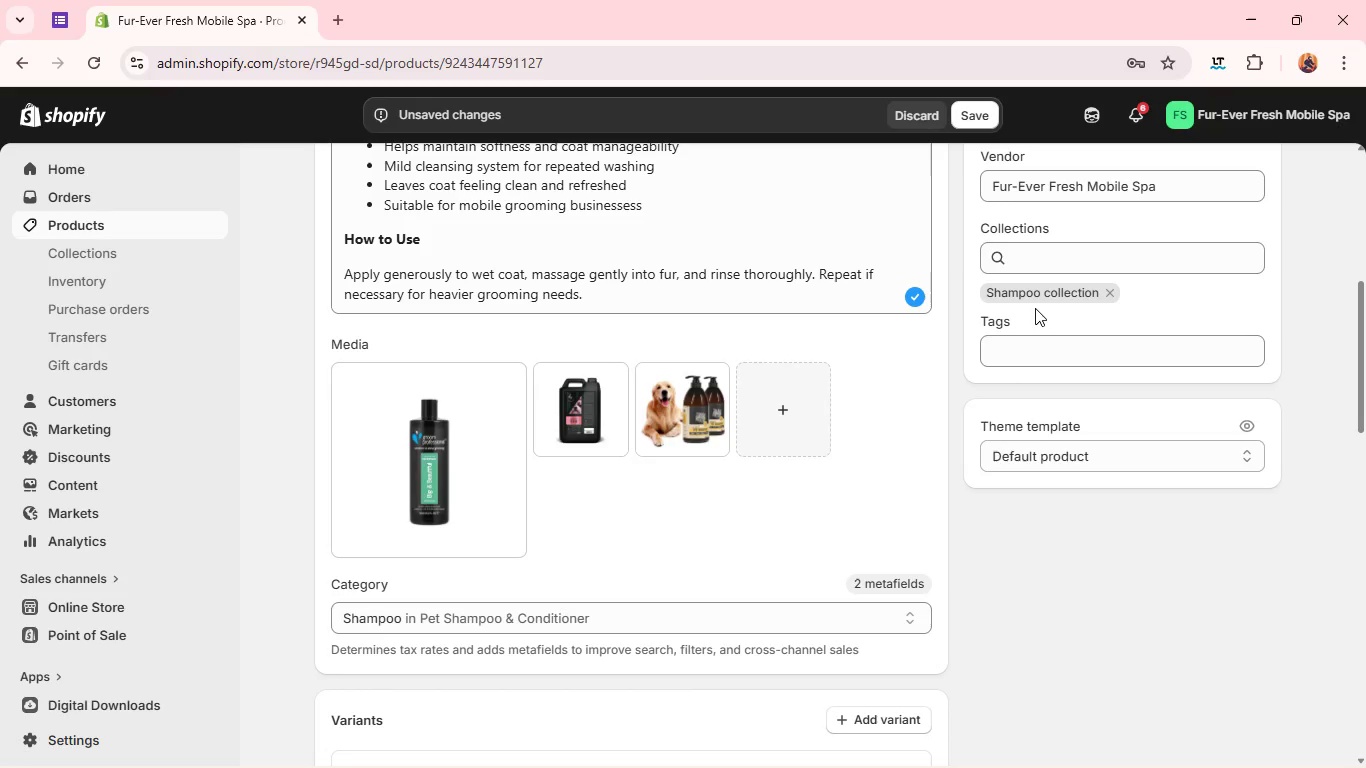 
wait(29.64)
 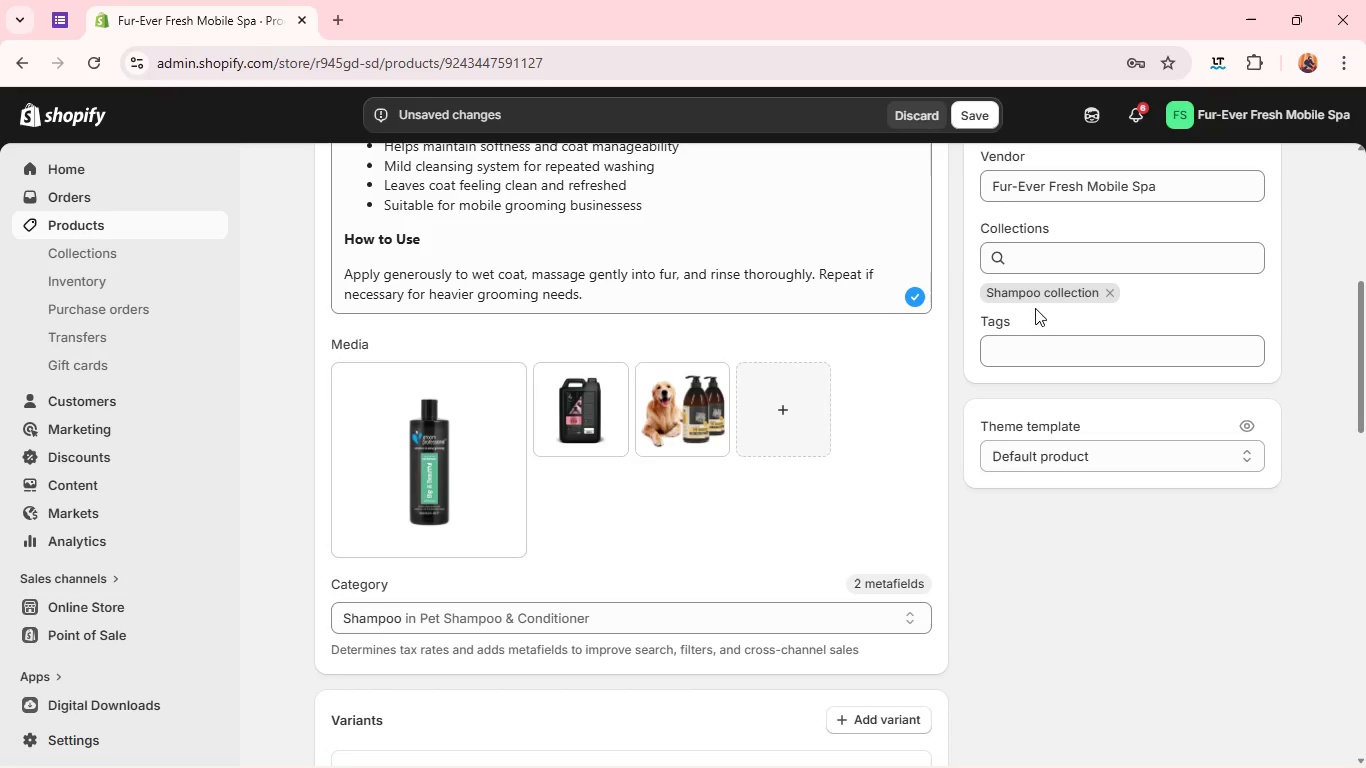 
left_click([1035, 284])
 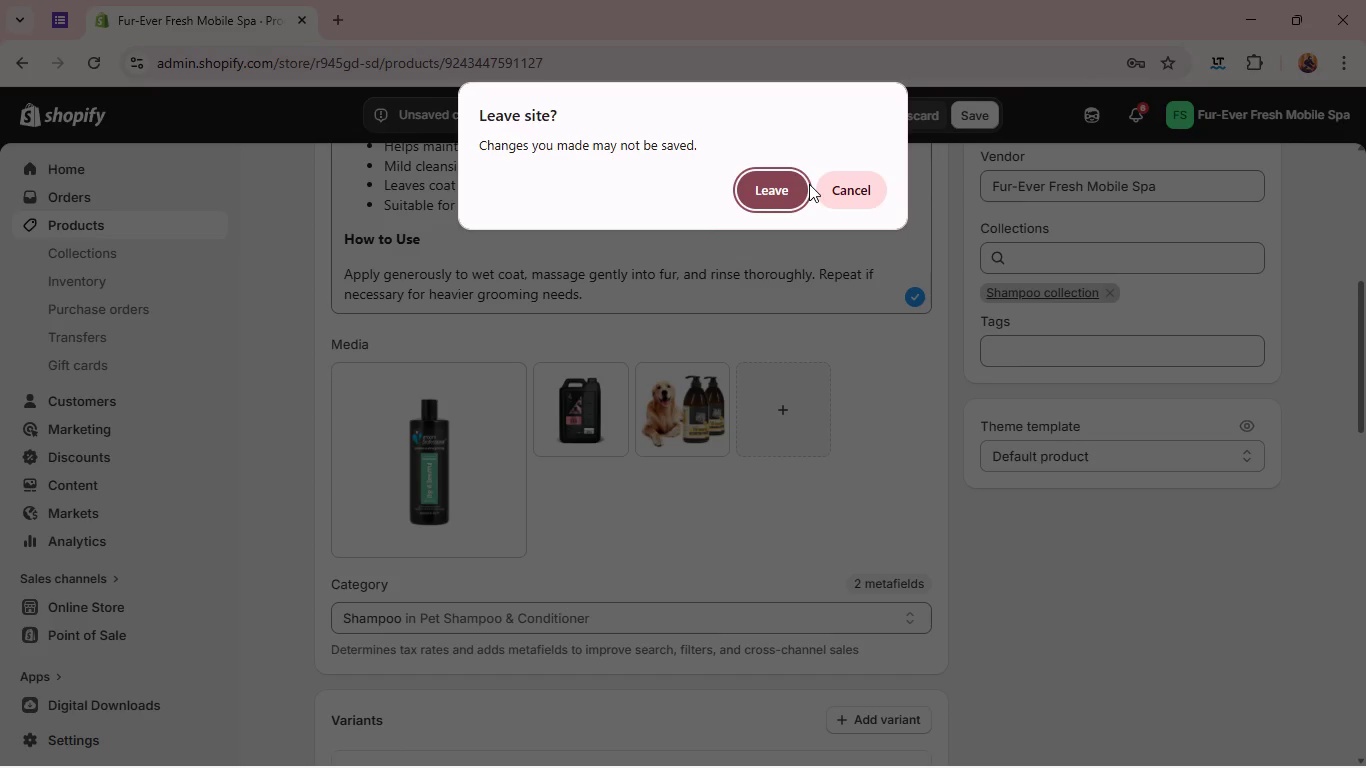 
left_click([837, 187])
 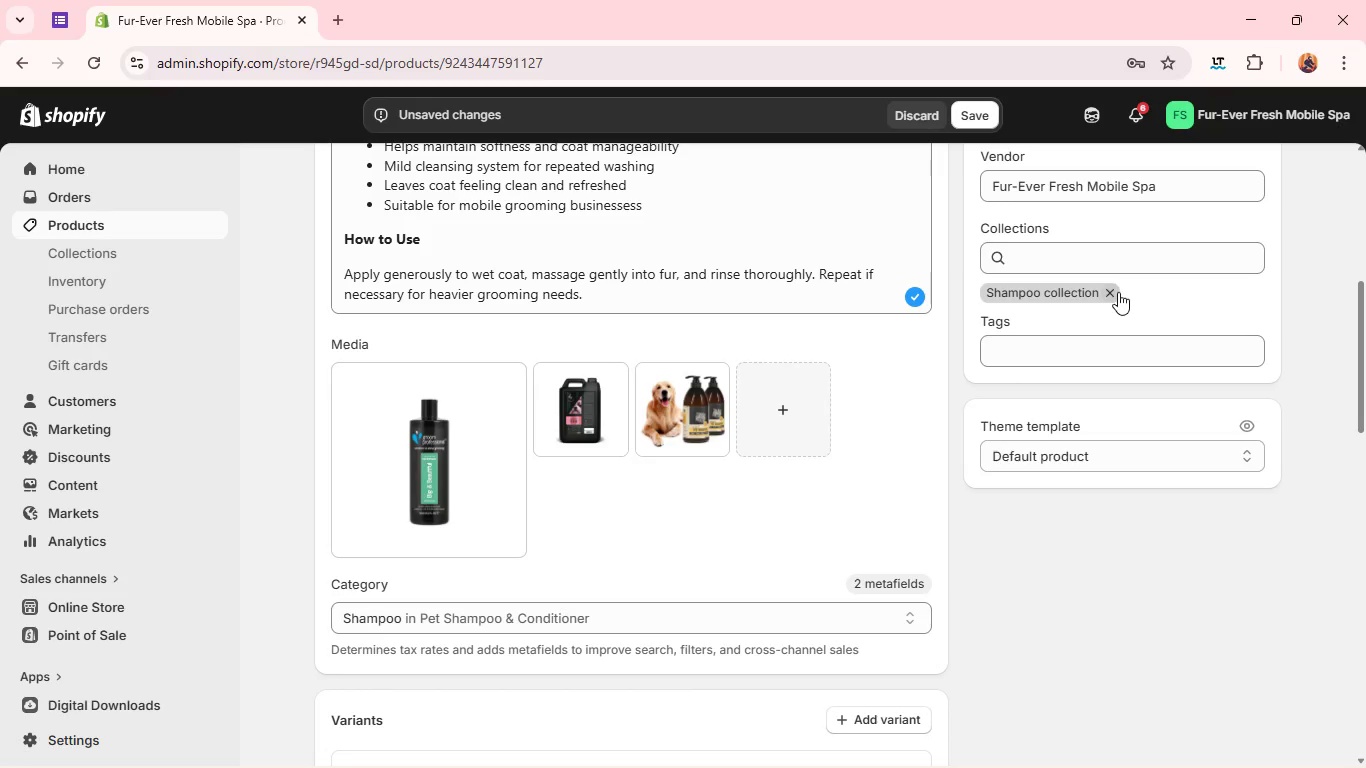 
left_click([1117, 292])
 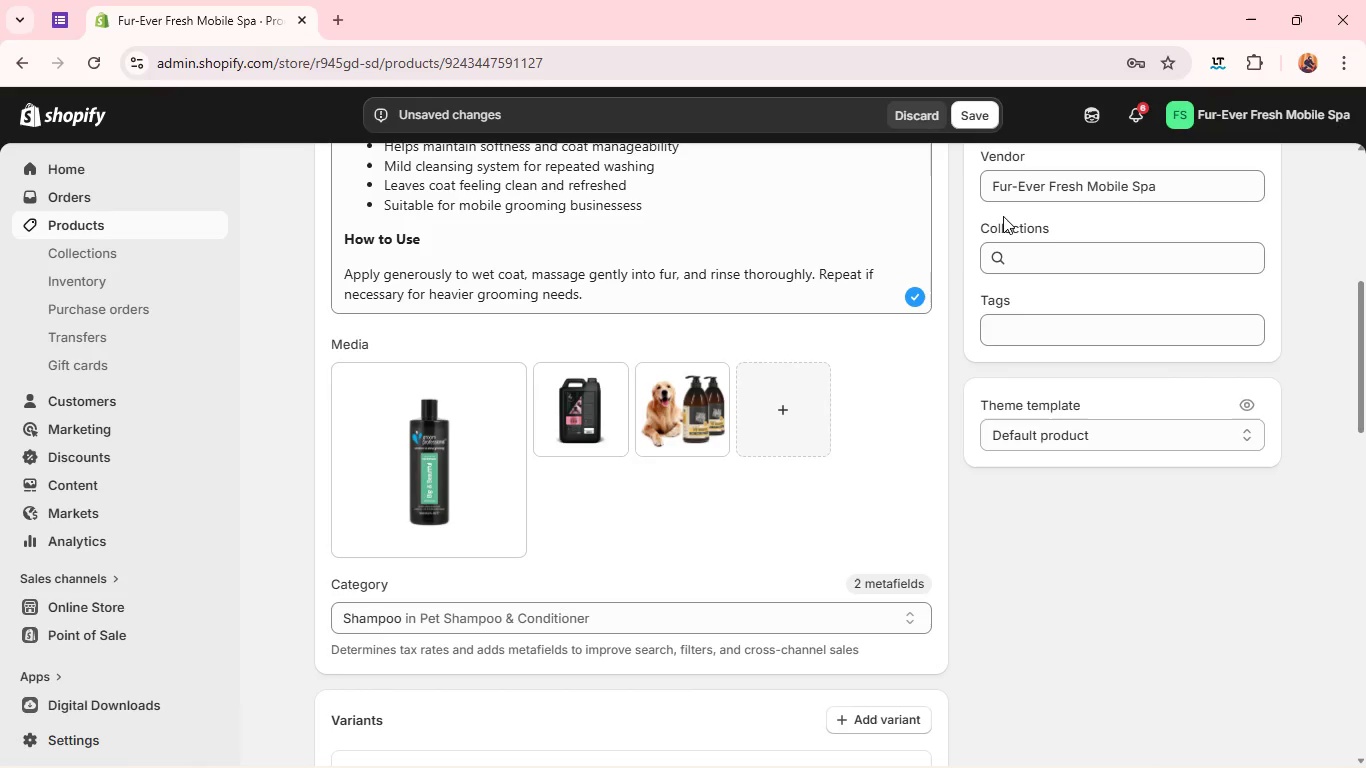 
left_click([1010, 242])
 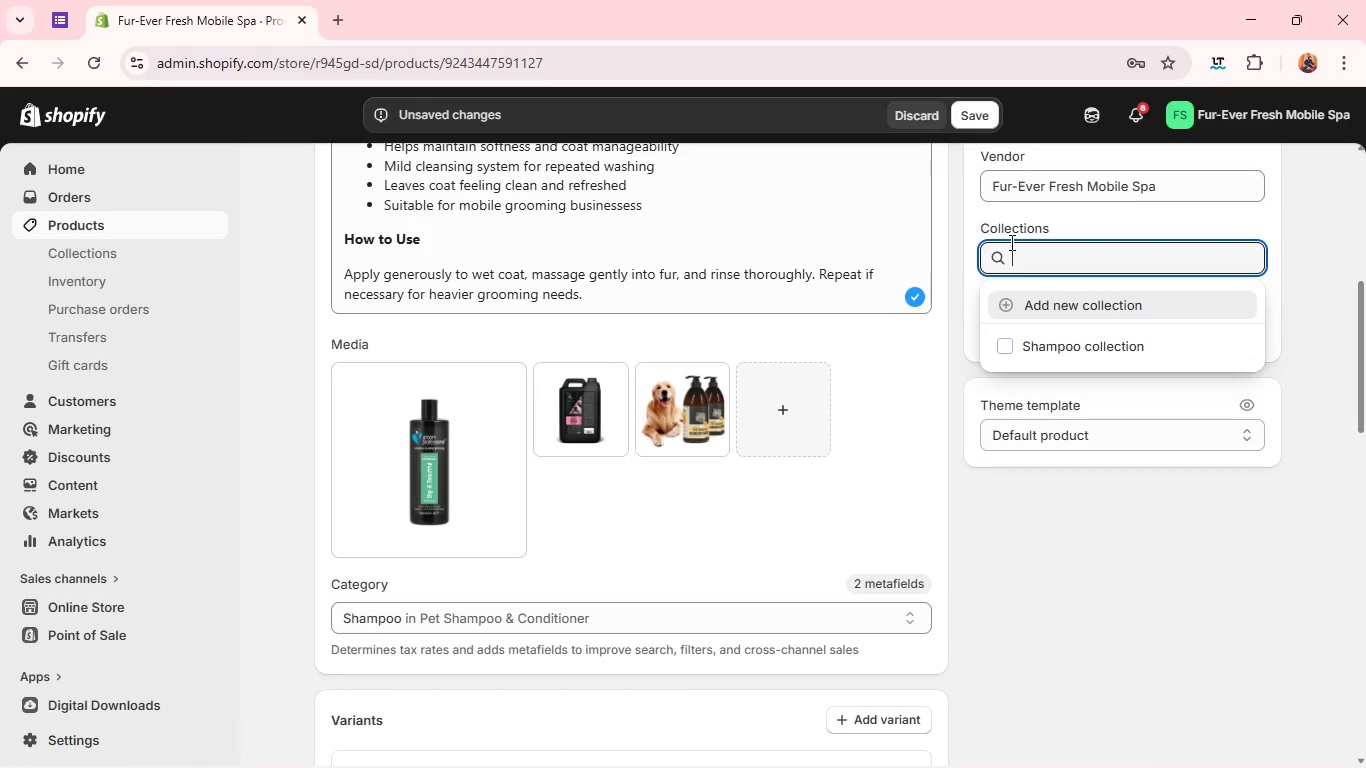 
type(Oat-ale)
key(Backspace)
type(oe)
 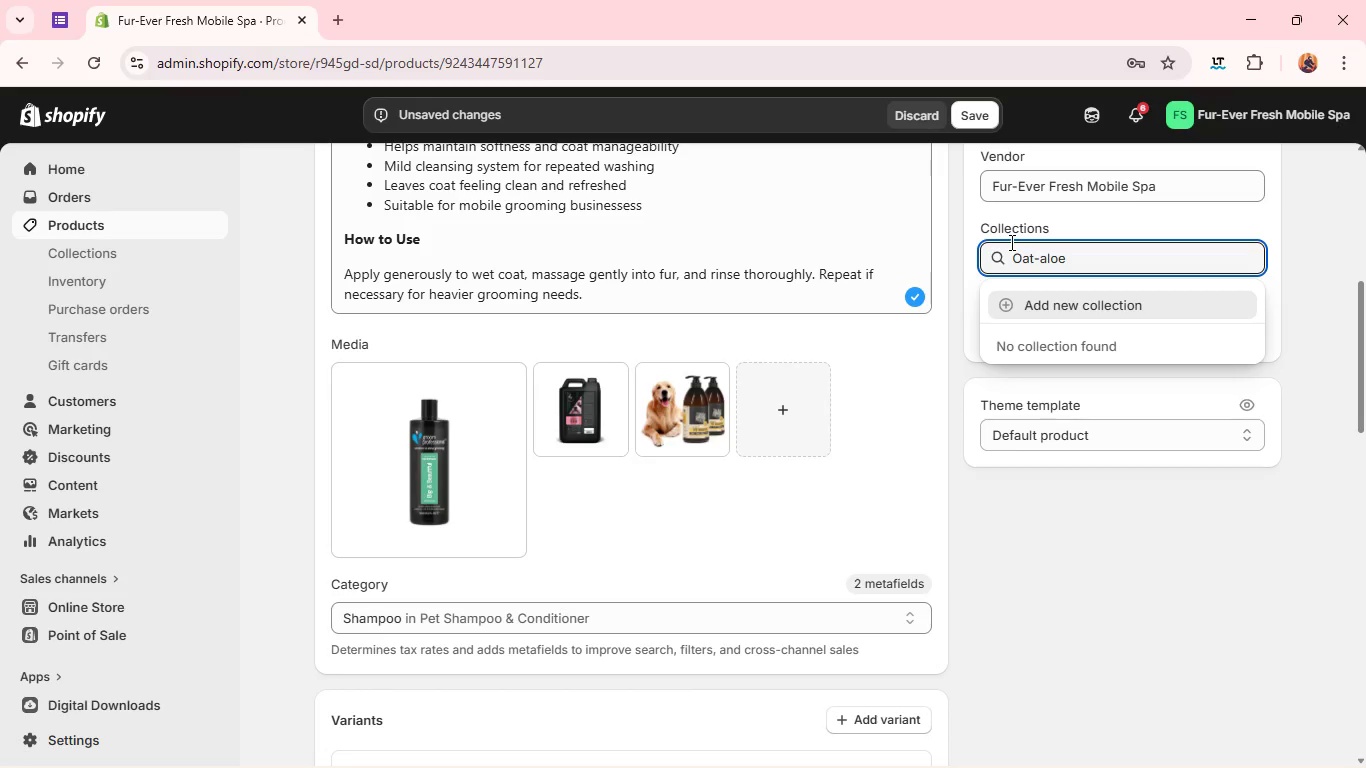 
hold_key(key=Backspace, duration=1.39)
 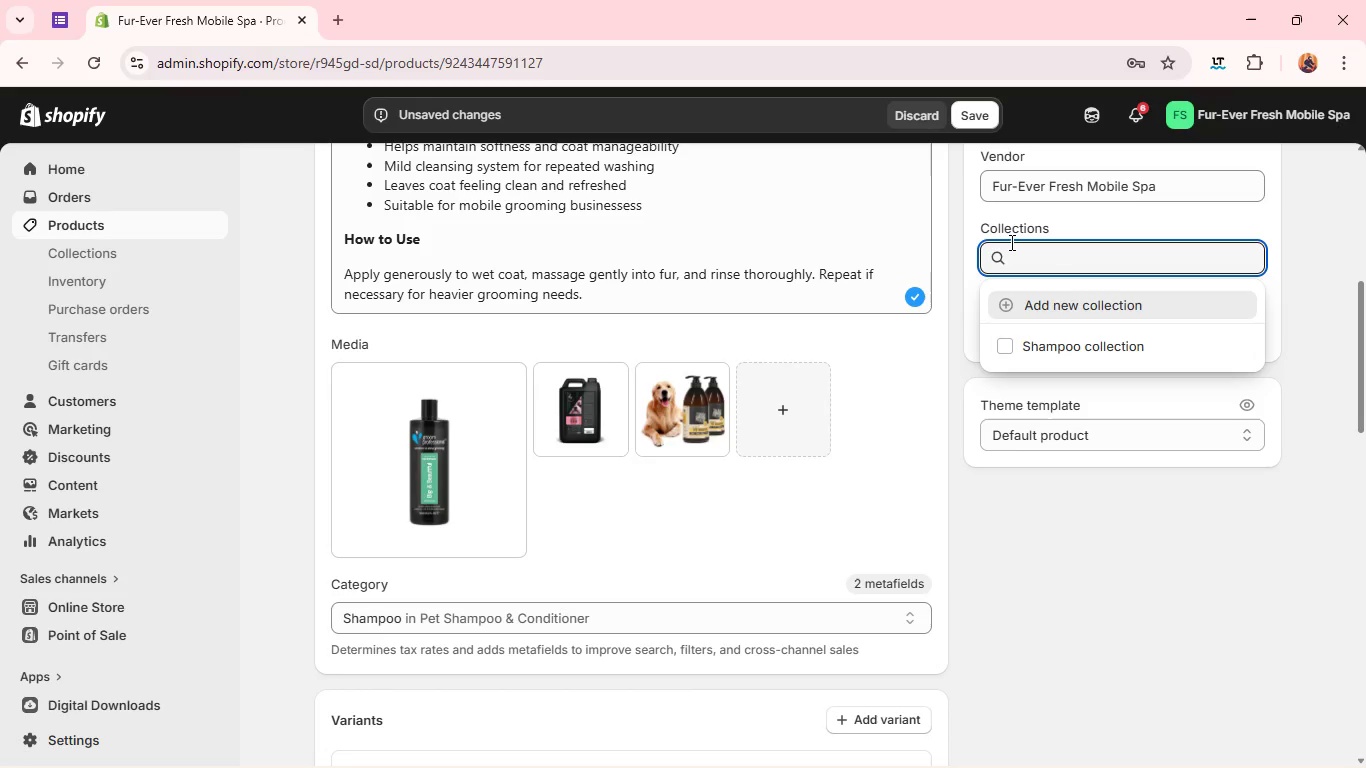 
type(Soothing Shampoo)
 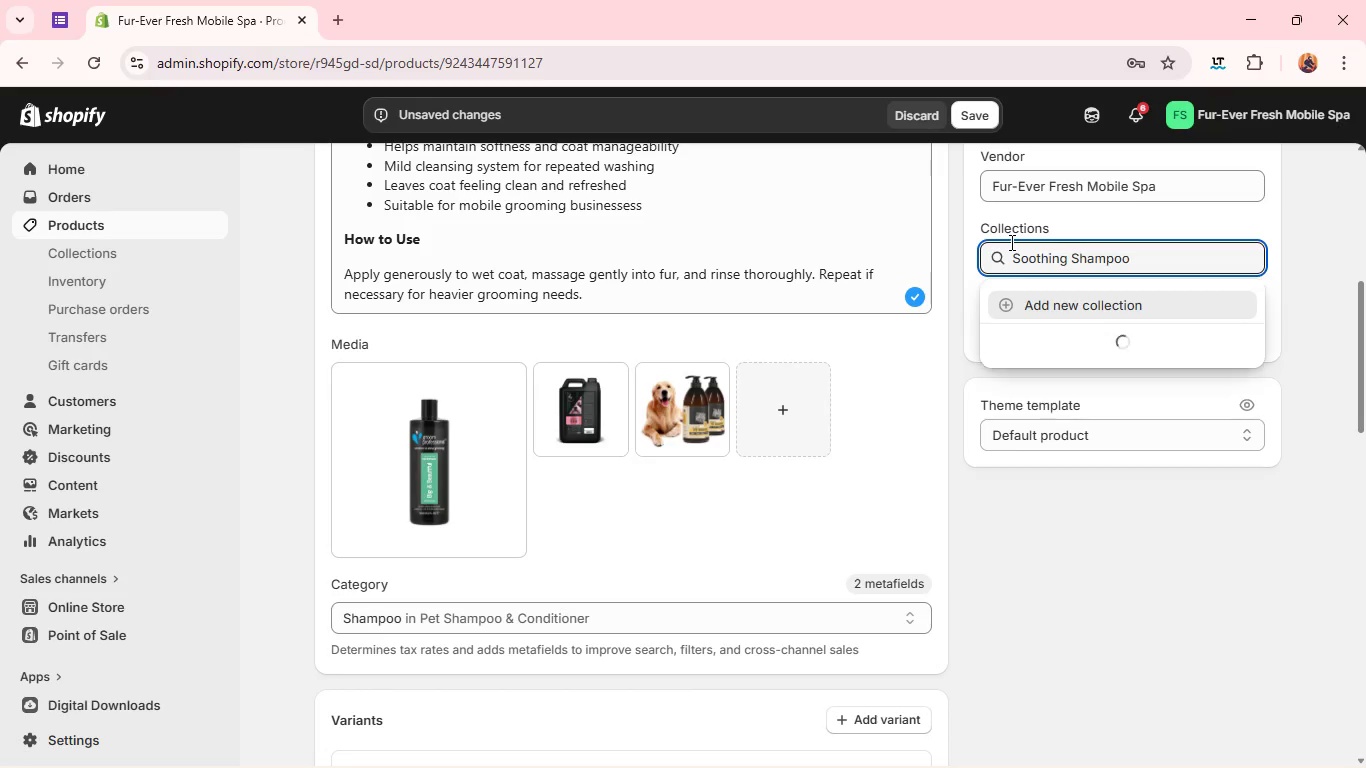 
left_click([1024, 303])
 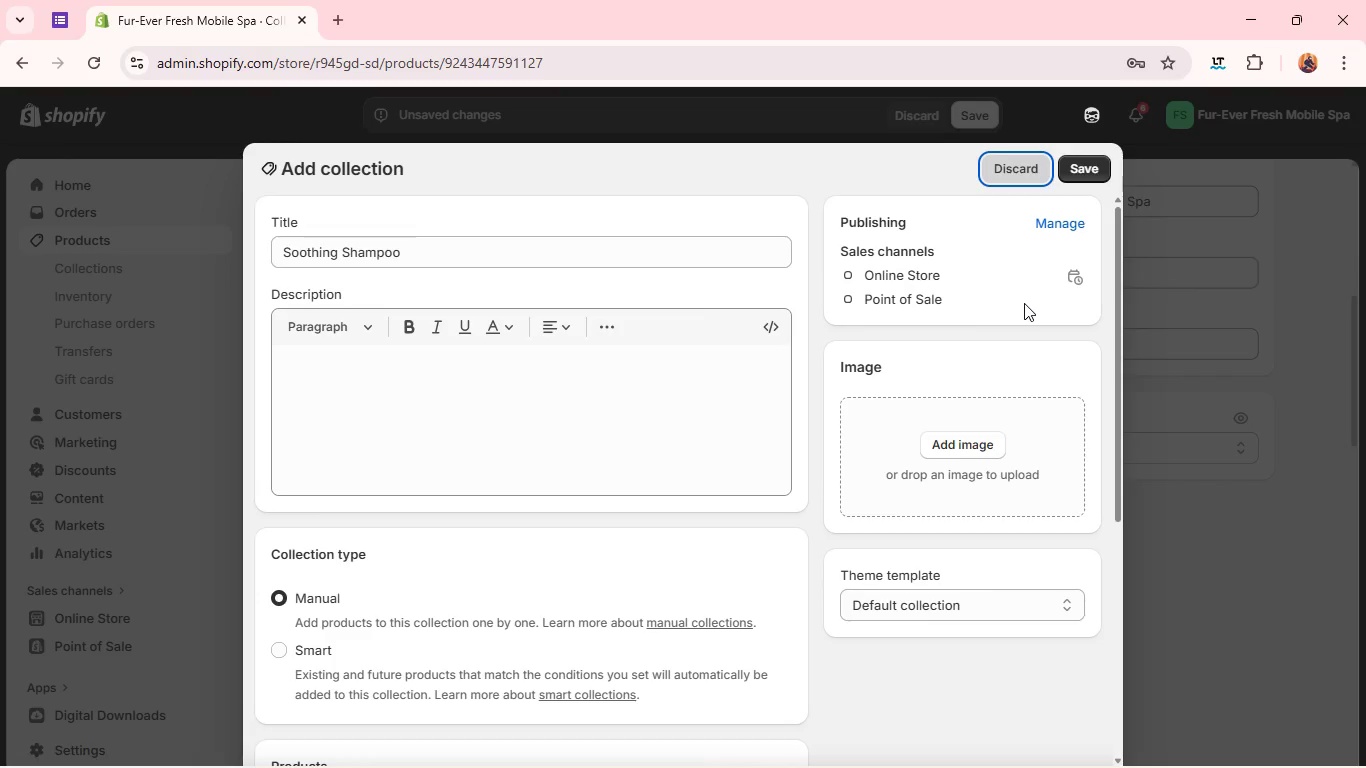 
wait(6.36)
 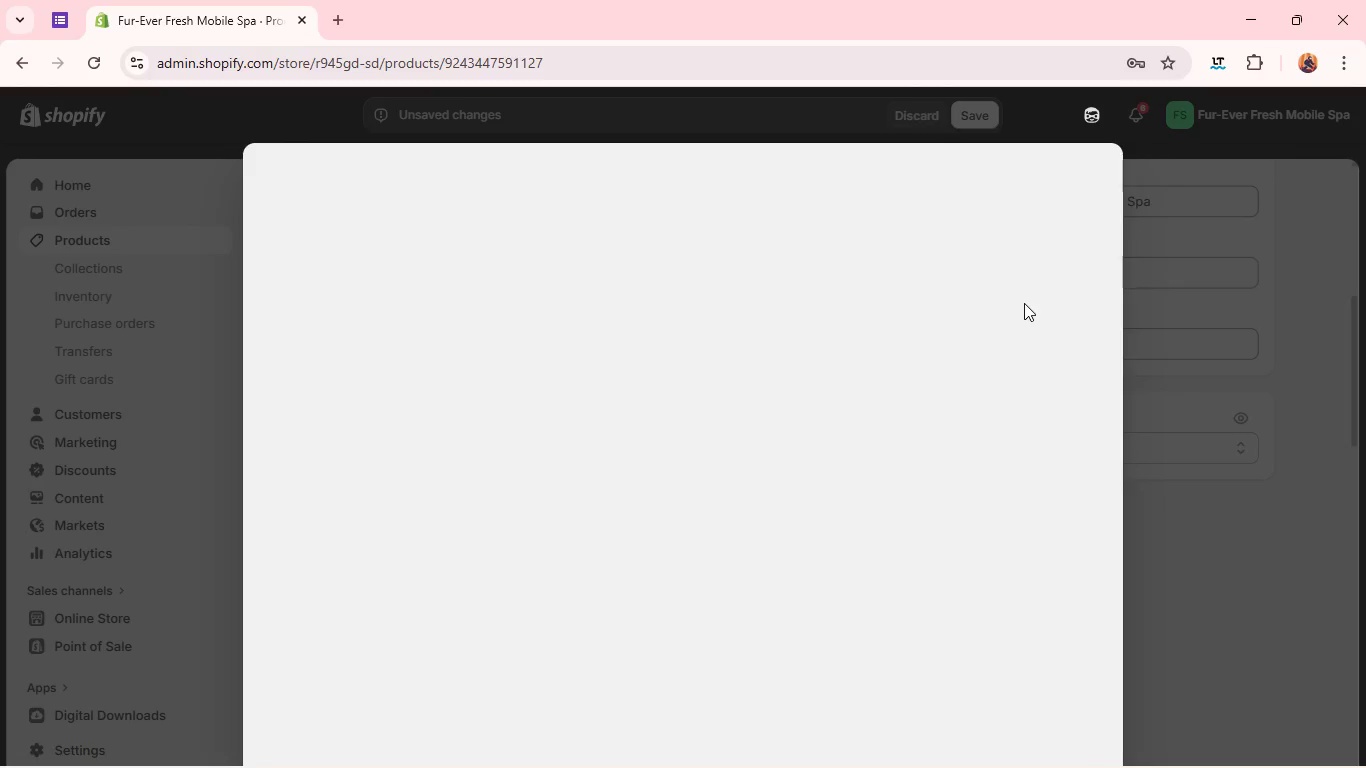 
left_click([1081, 159])
 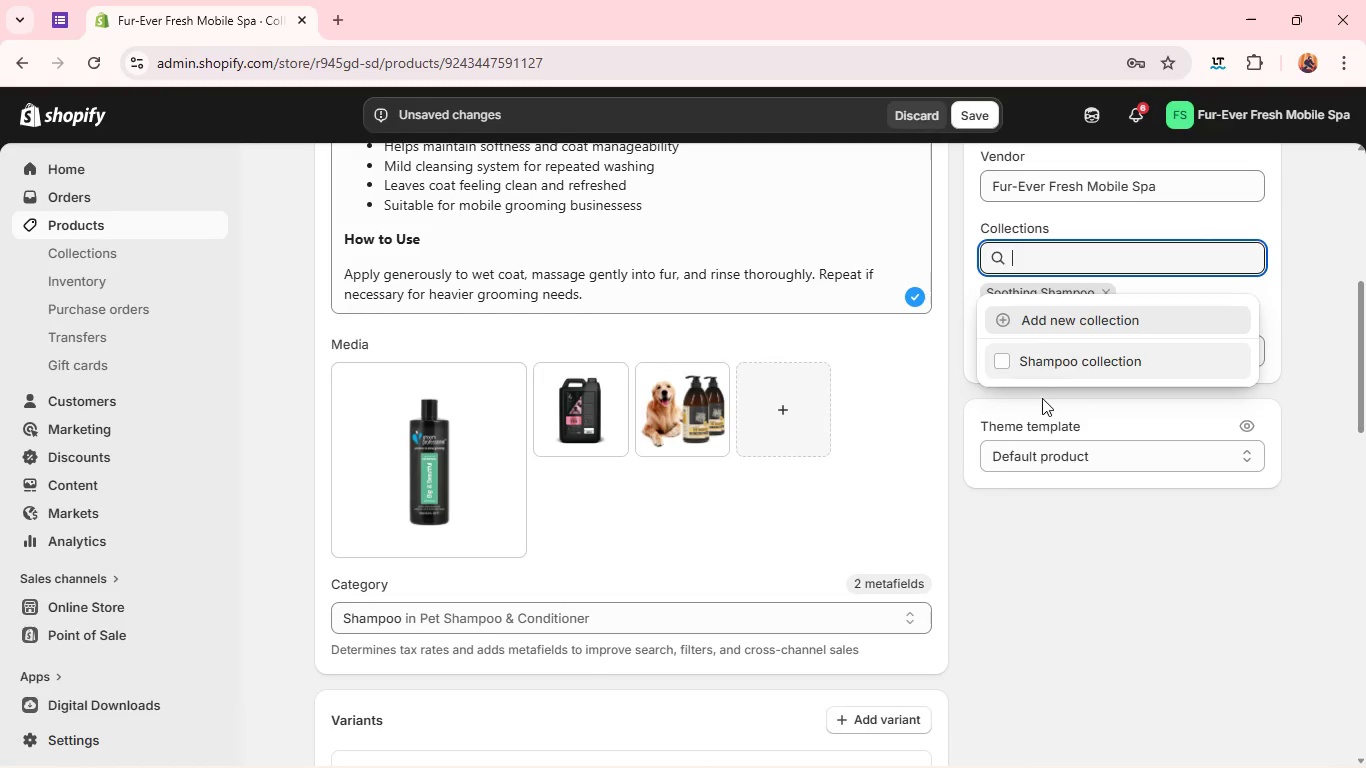 
wait(5.25)
 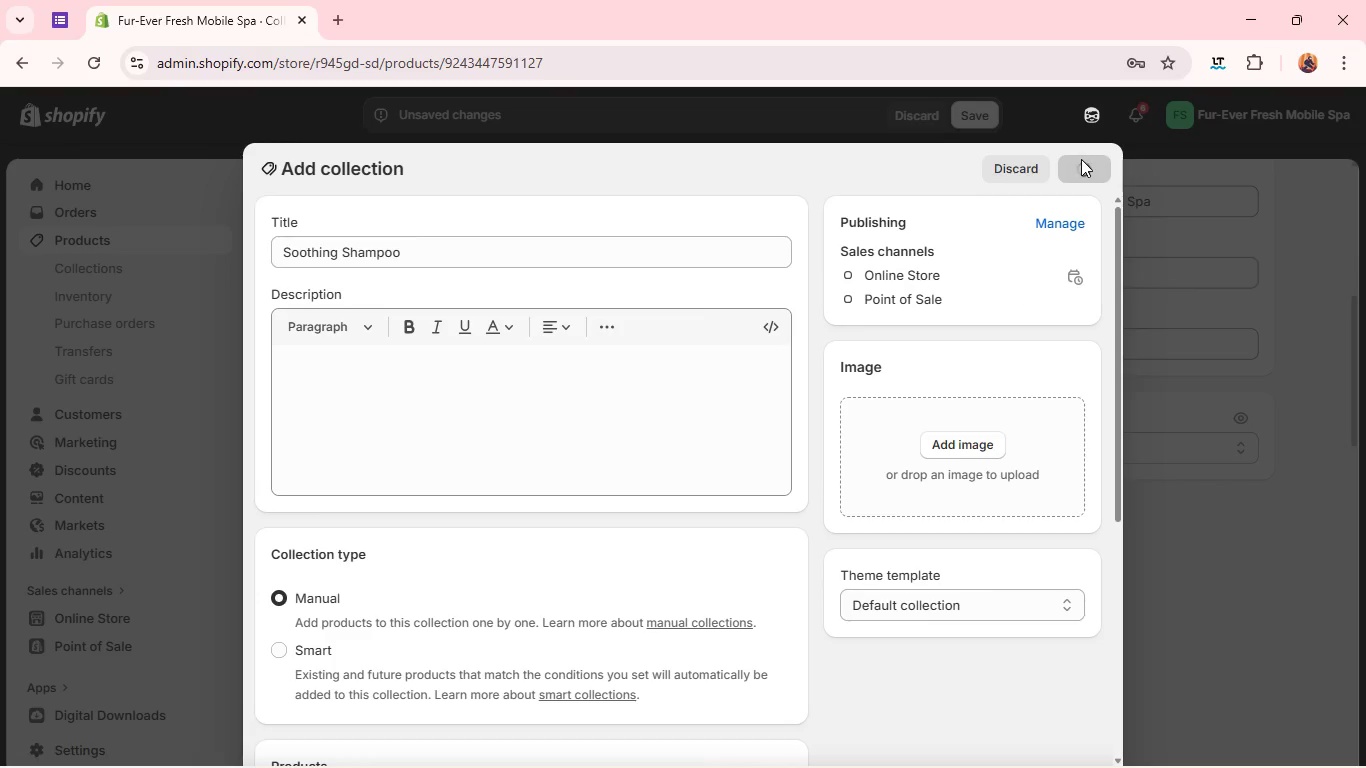 
left_click([905, 393])
 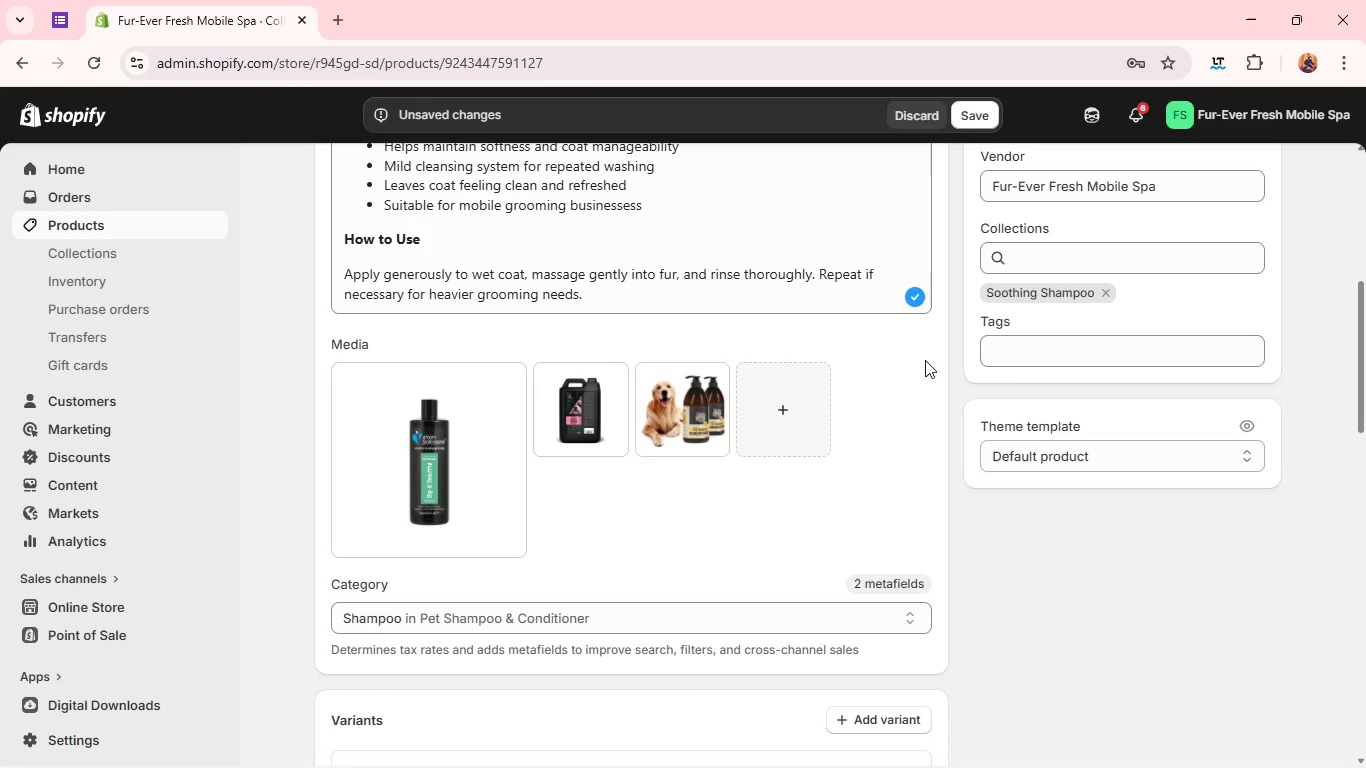 
wait(16.89)
 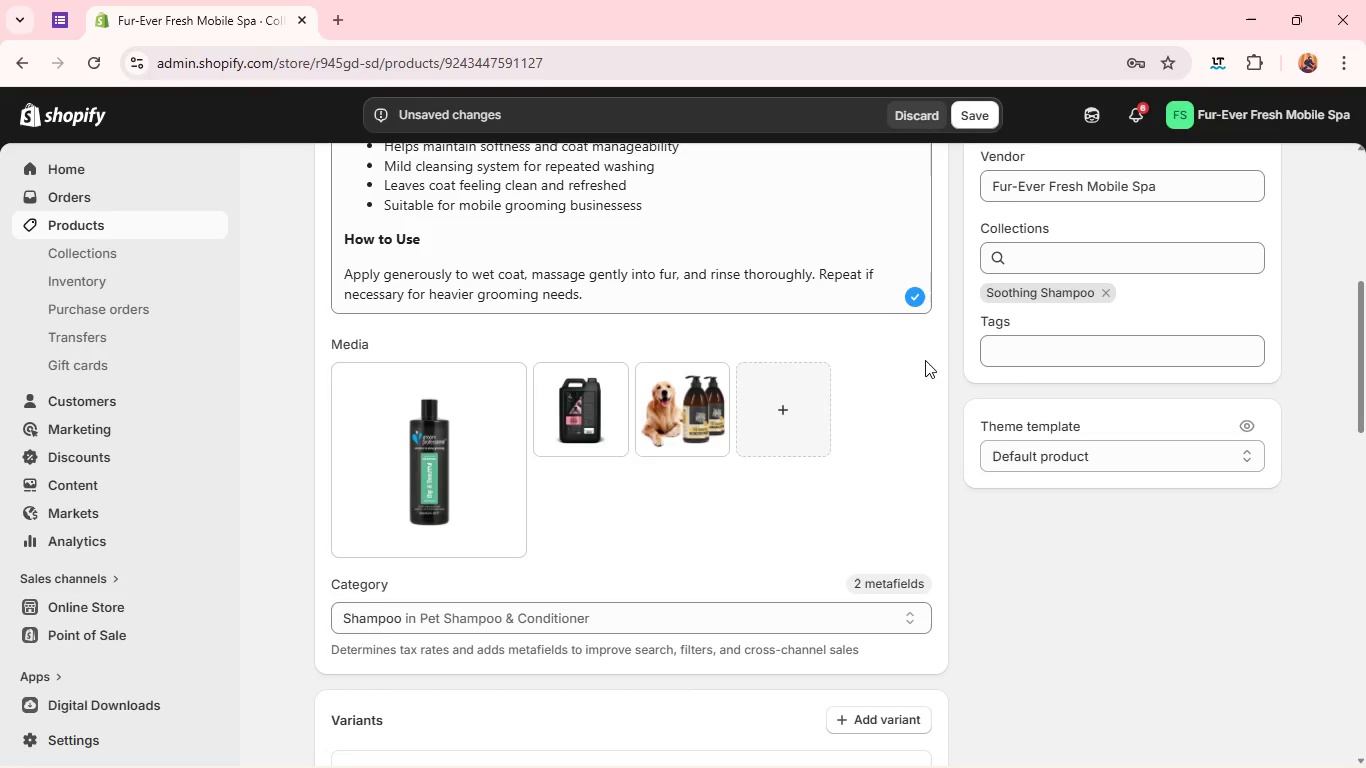 
left_click([1015, 352])
 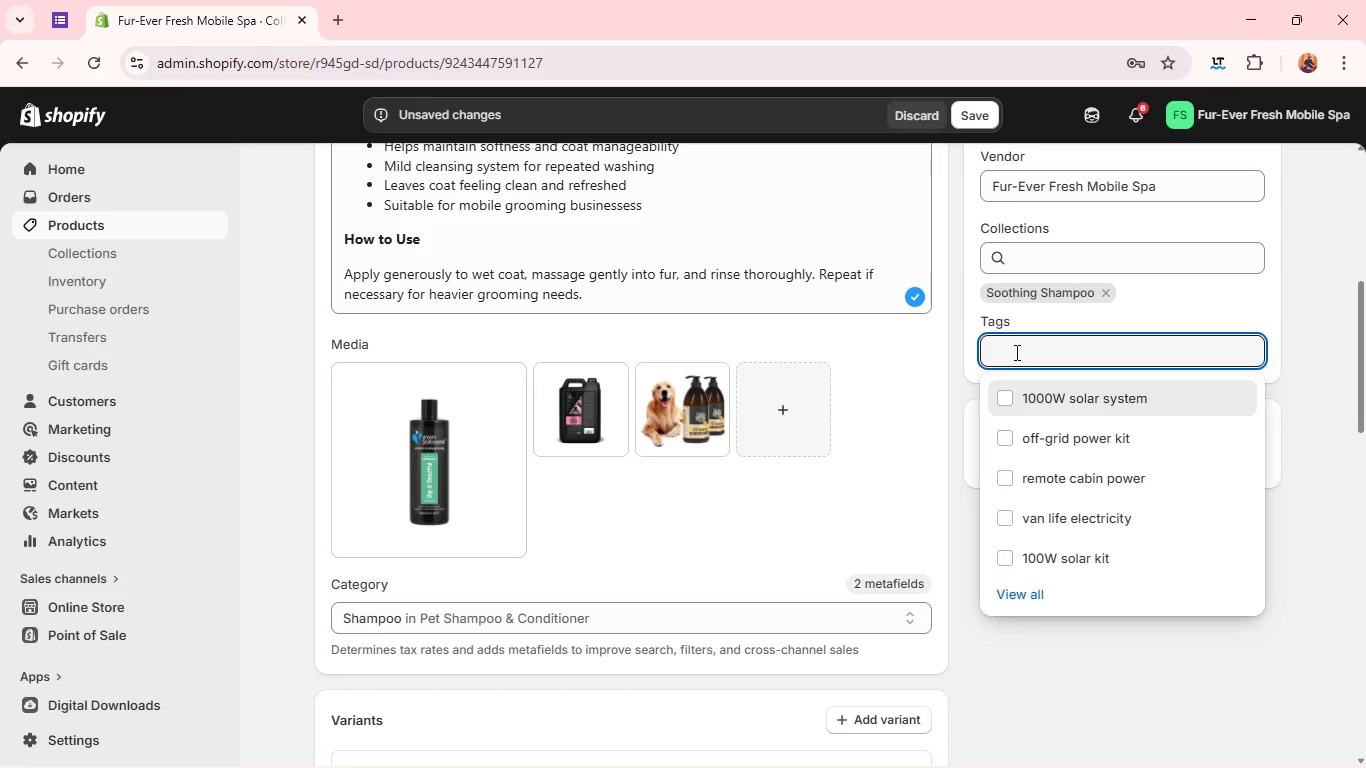 
type(dog-shampoo)
 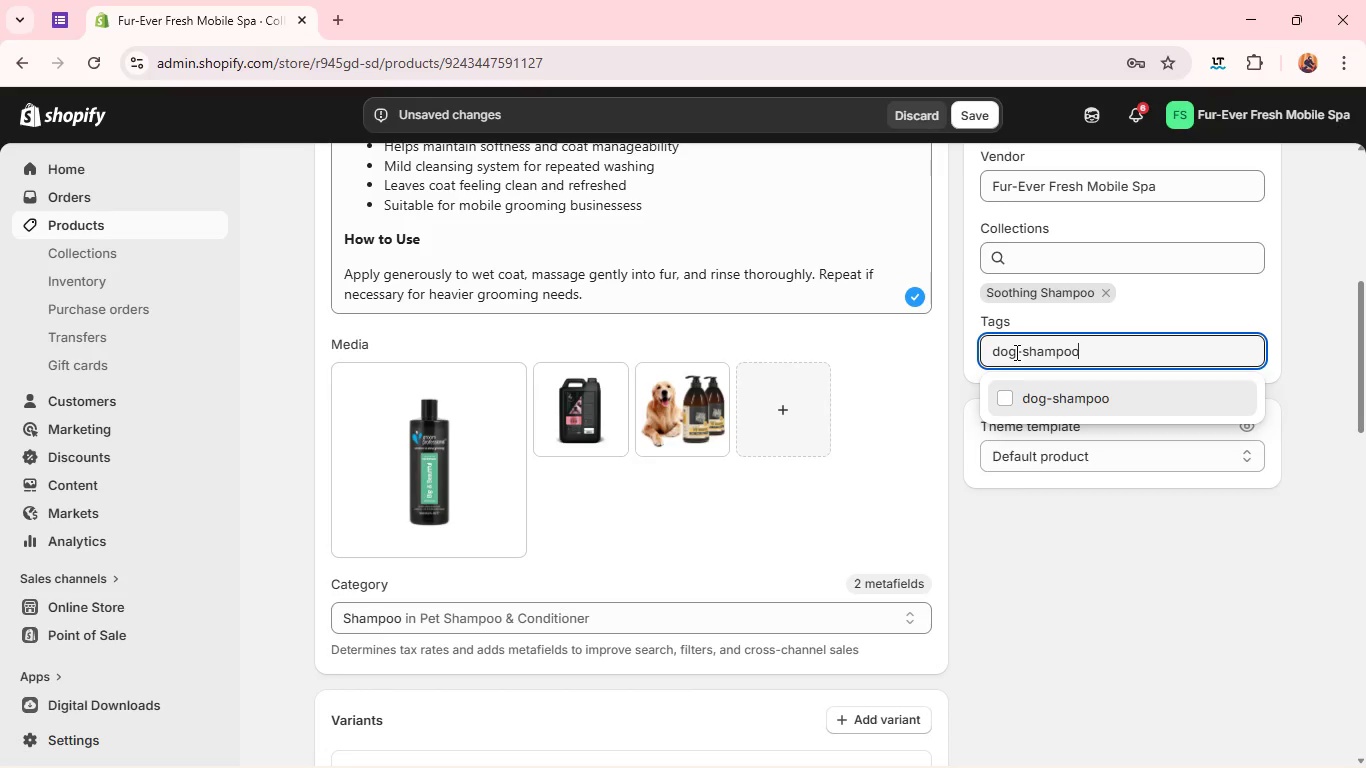 
key(Enter)
 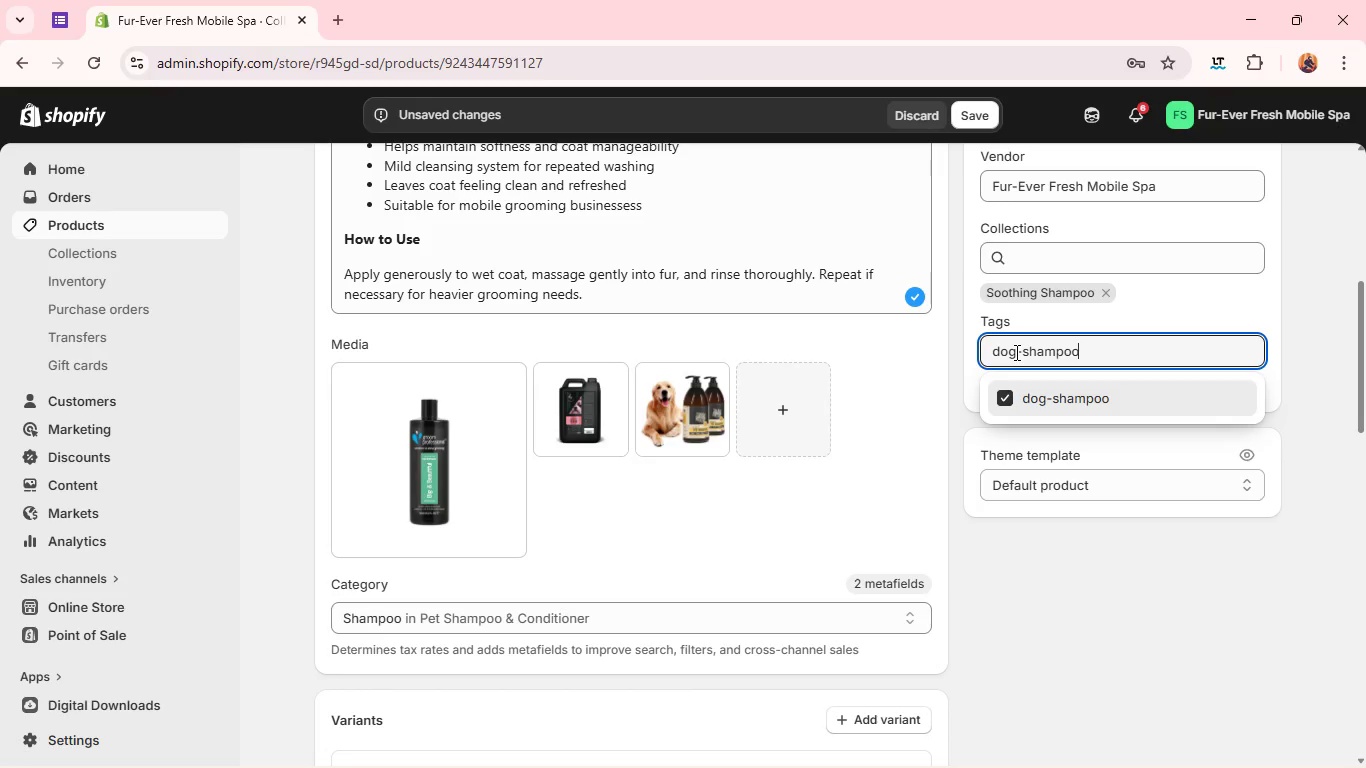 
type(pro)
key(Backspace)
key(Backspace)
key(Backspace)
 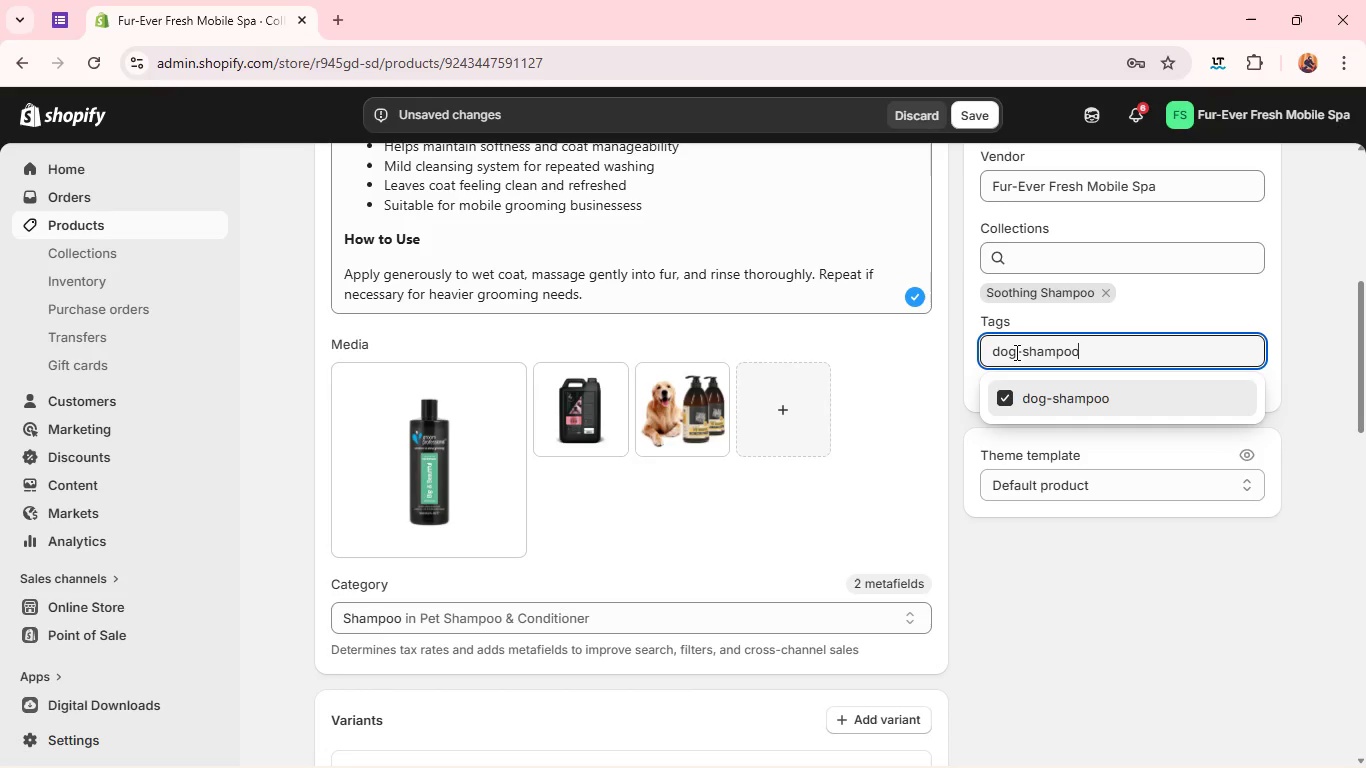 
double_click([1015, 352])
 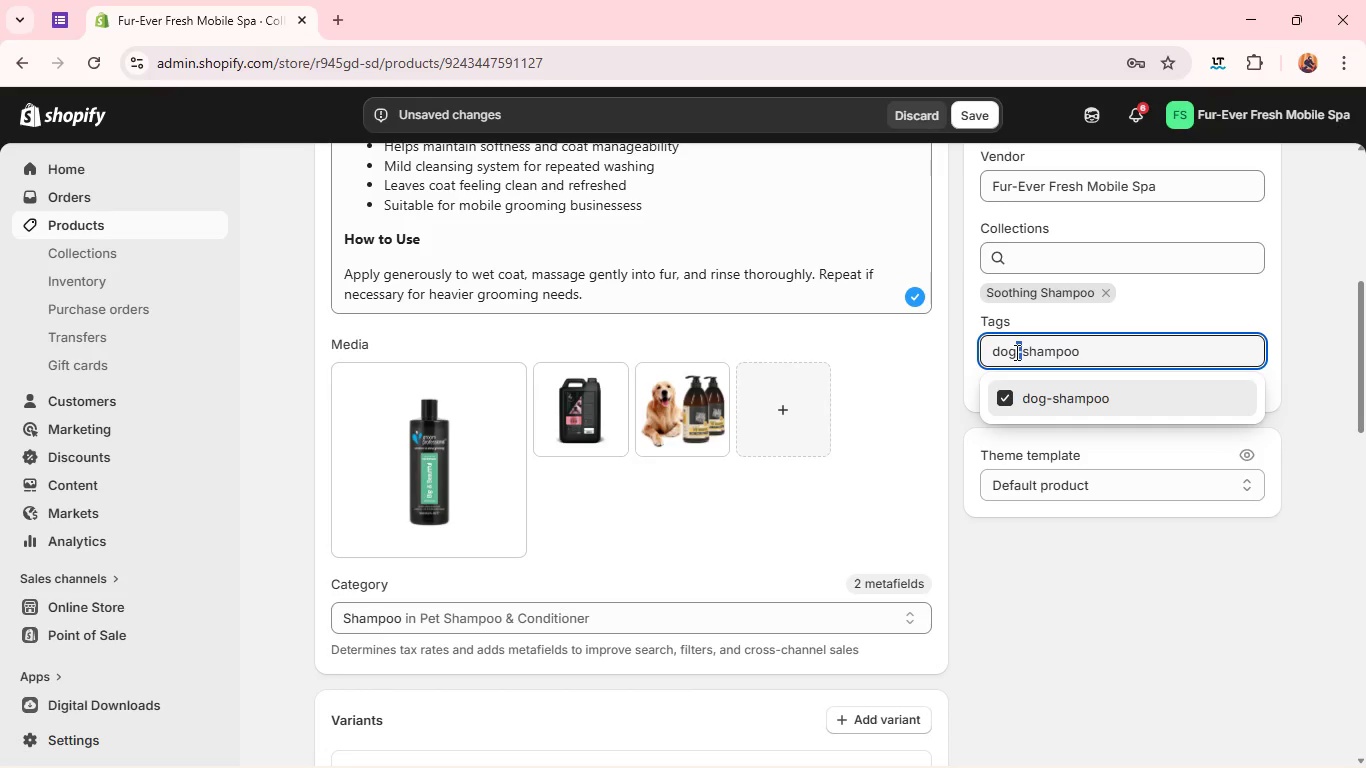 
triple_click([1015, 352])
 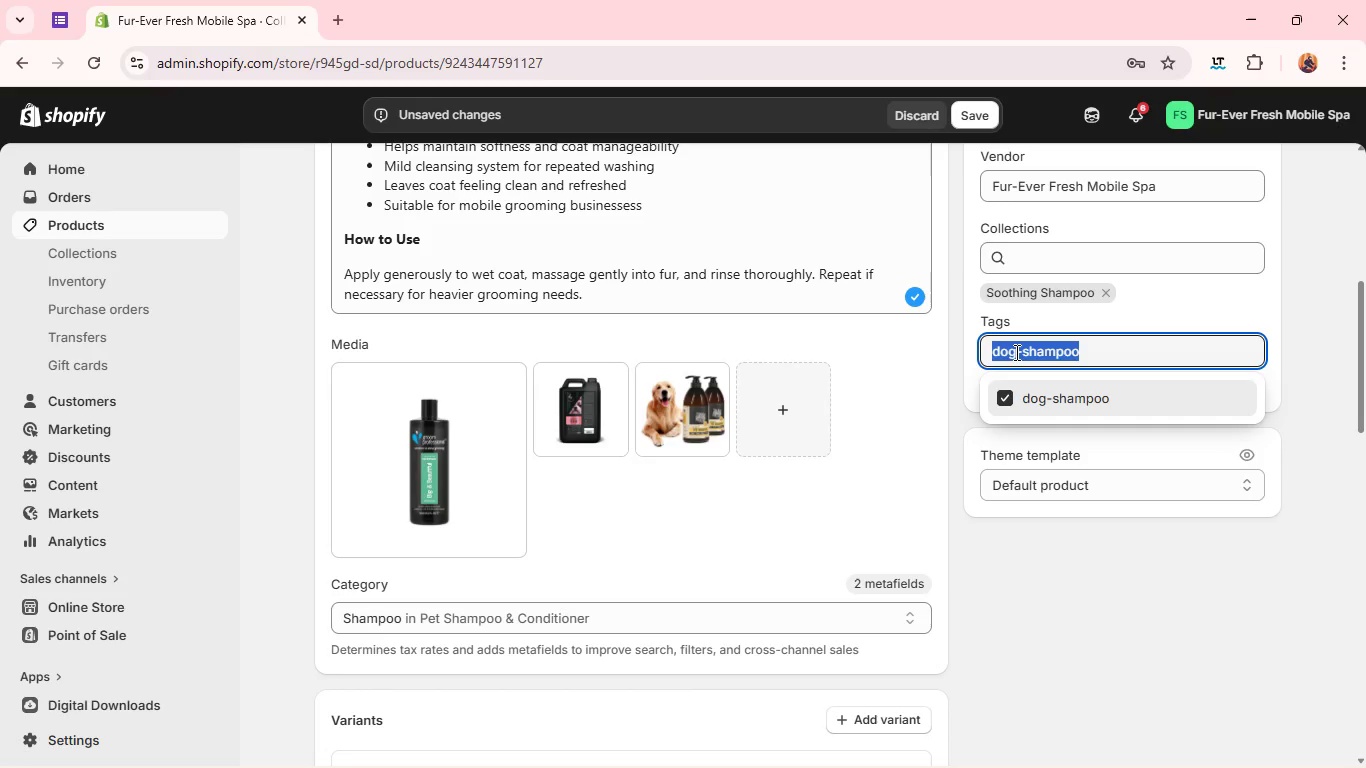 
triple_click([1015, 352])
 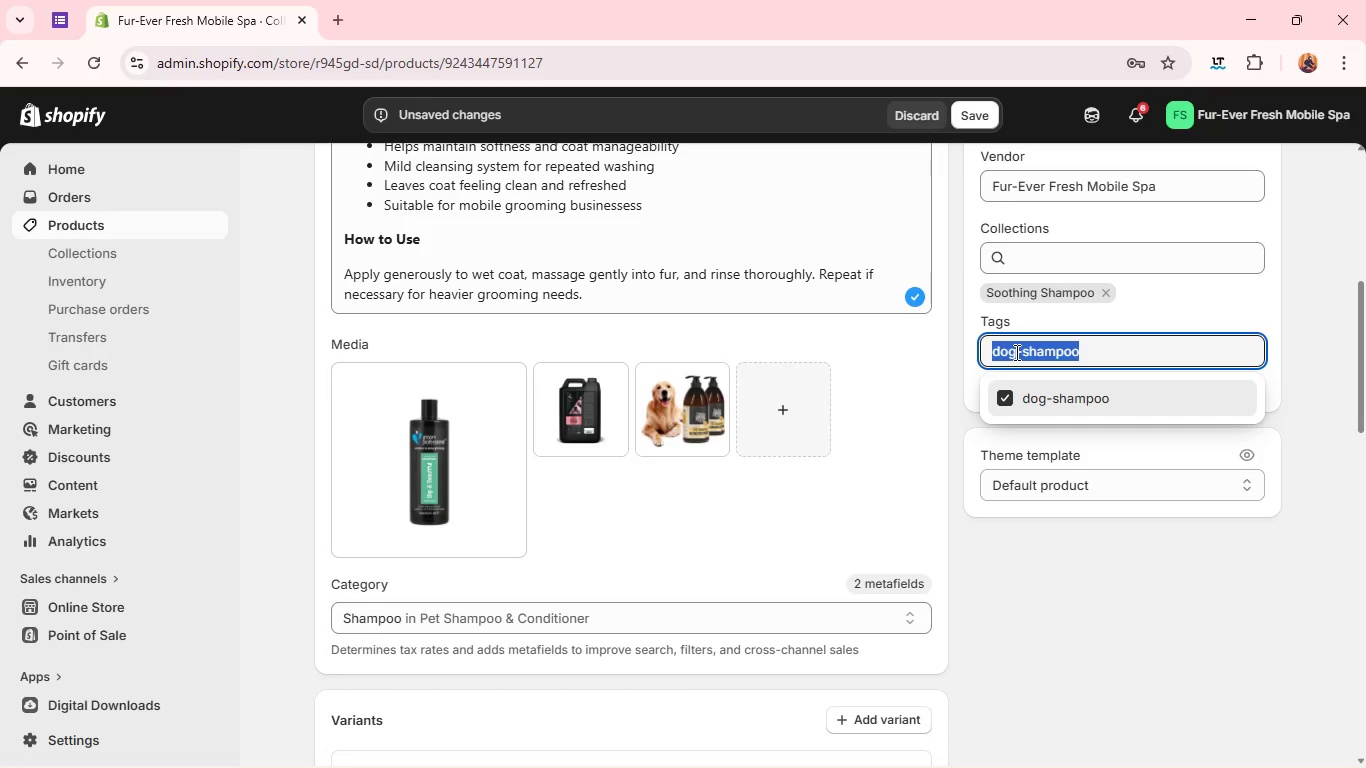 
type(professional-grooming)
 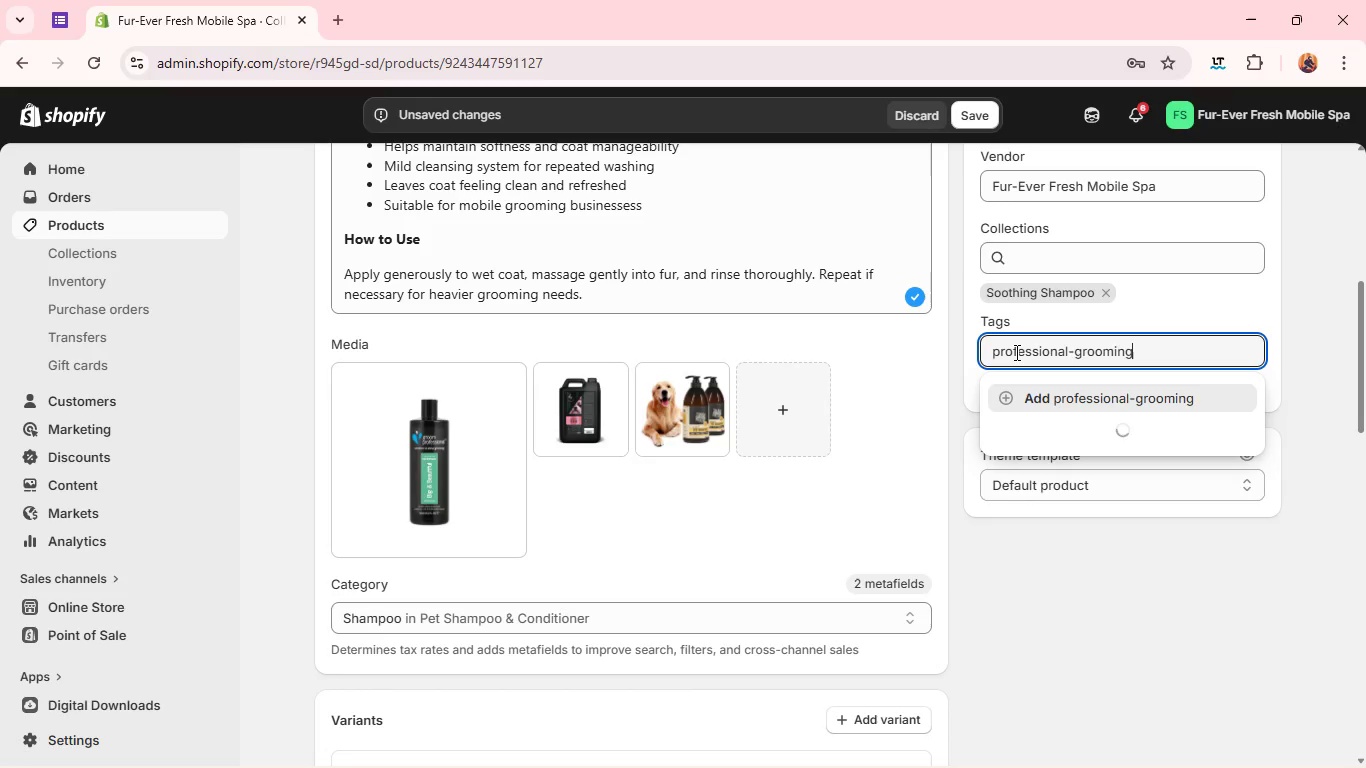 
key(Enter)
 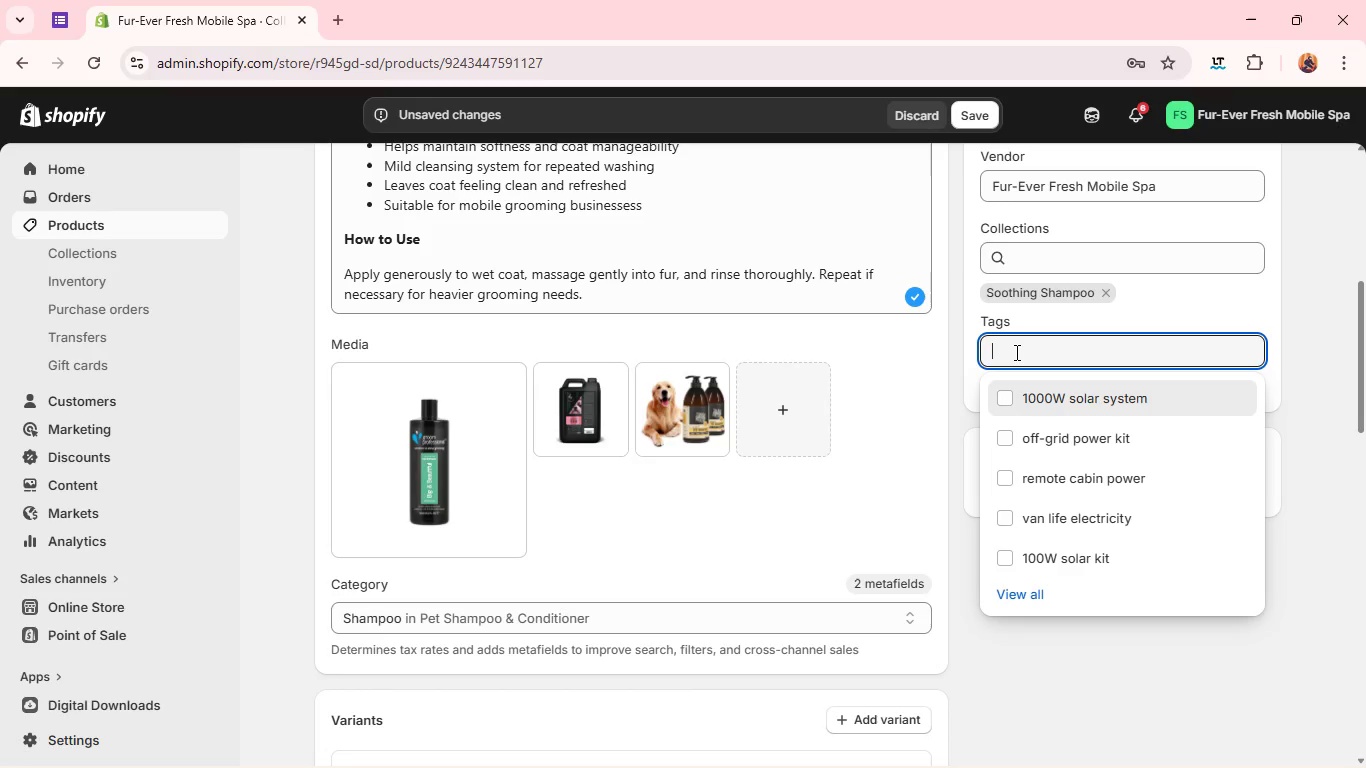 
type(botanical-care)
 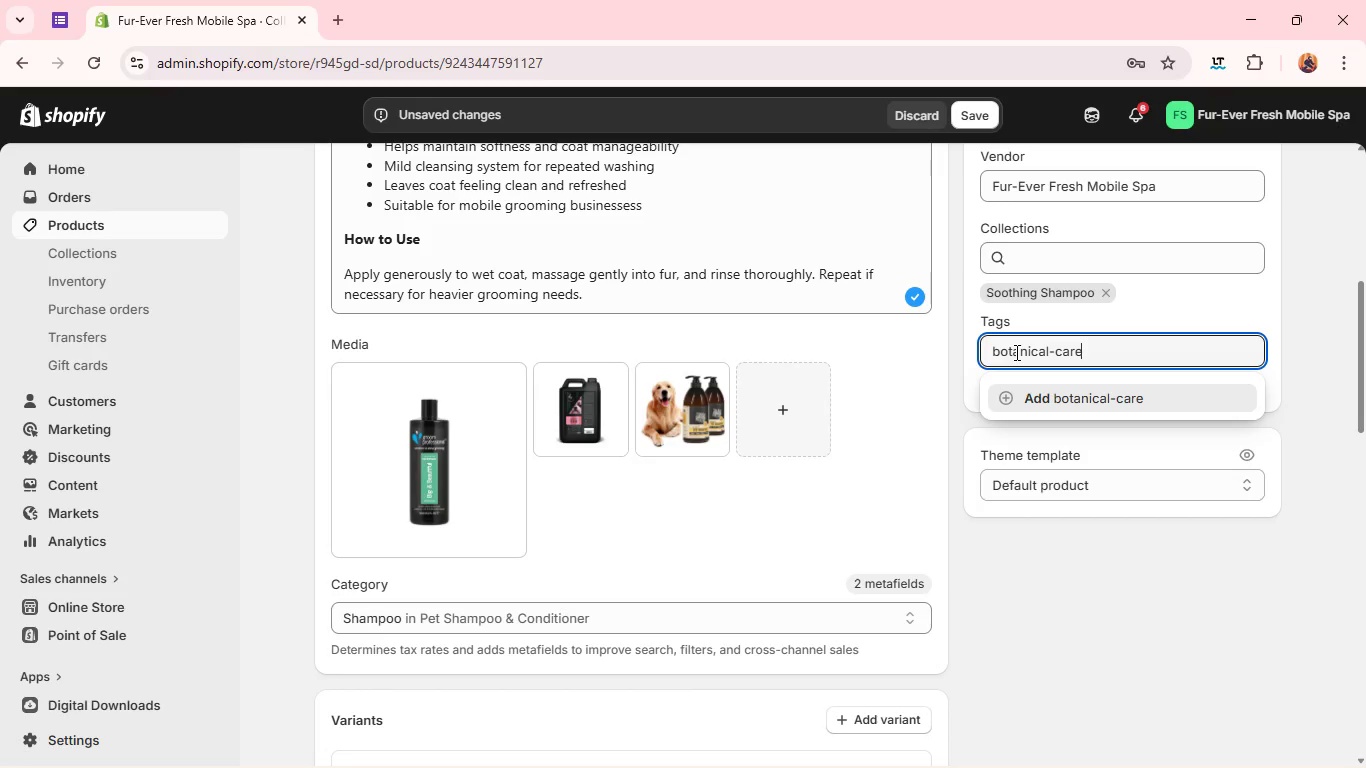 
key(Enter)
 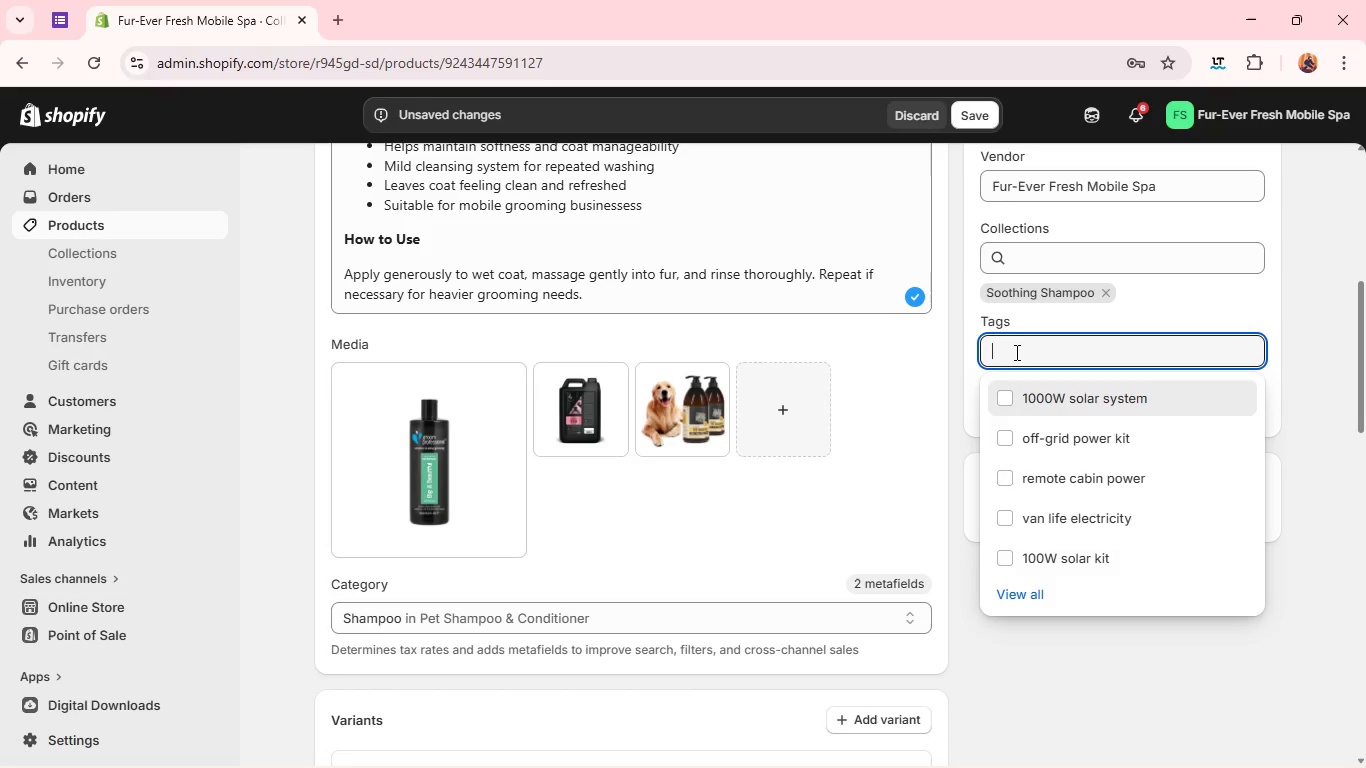 
type(large-size)
 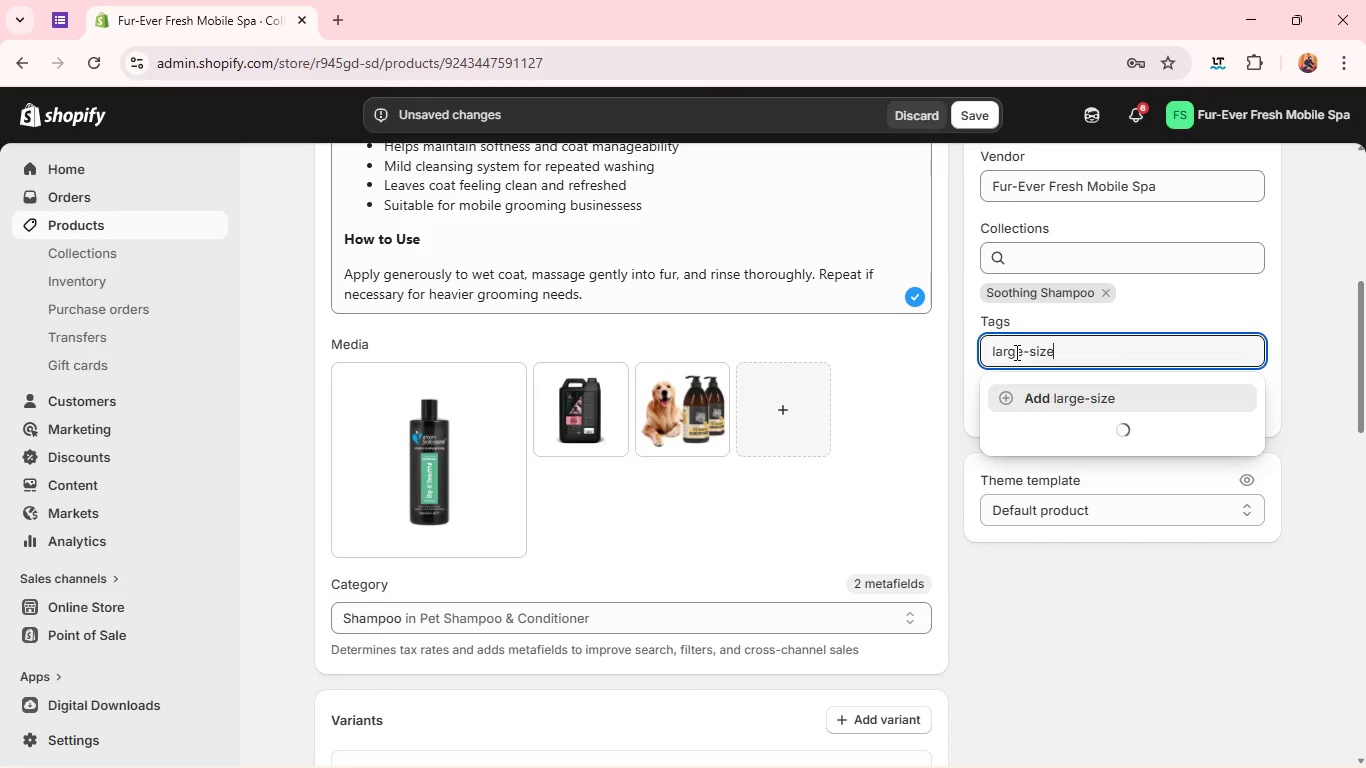 
key(Enter)
 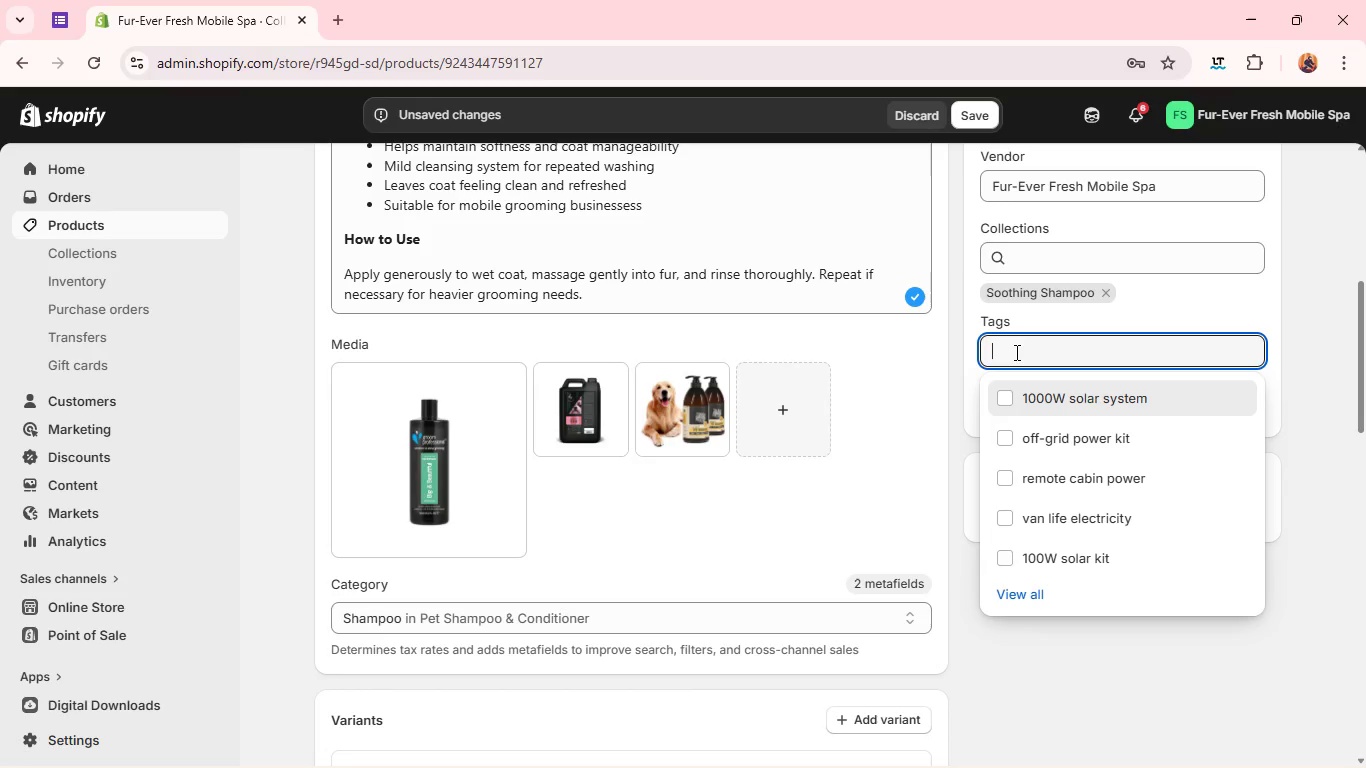 
type(mobile-spa)
 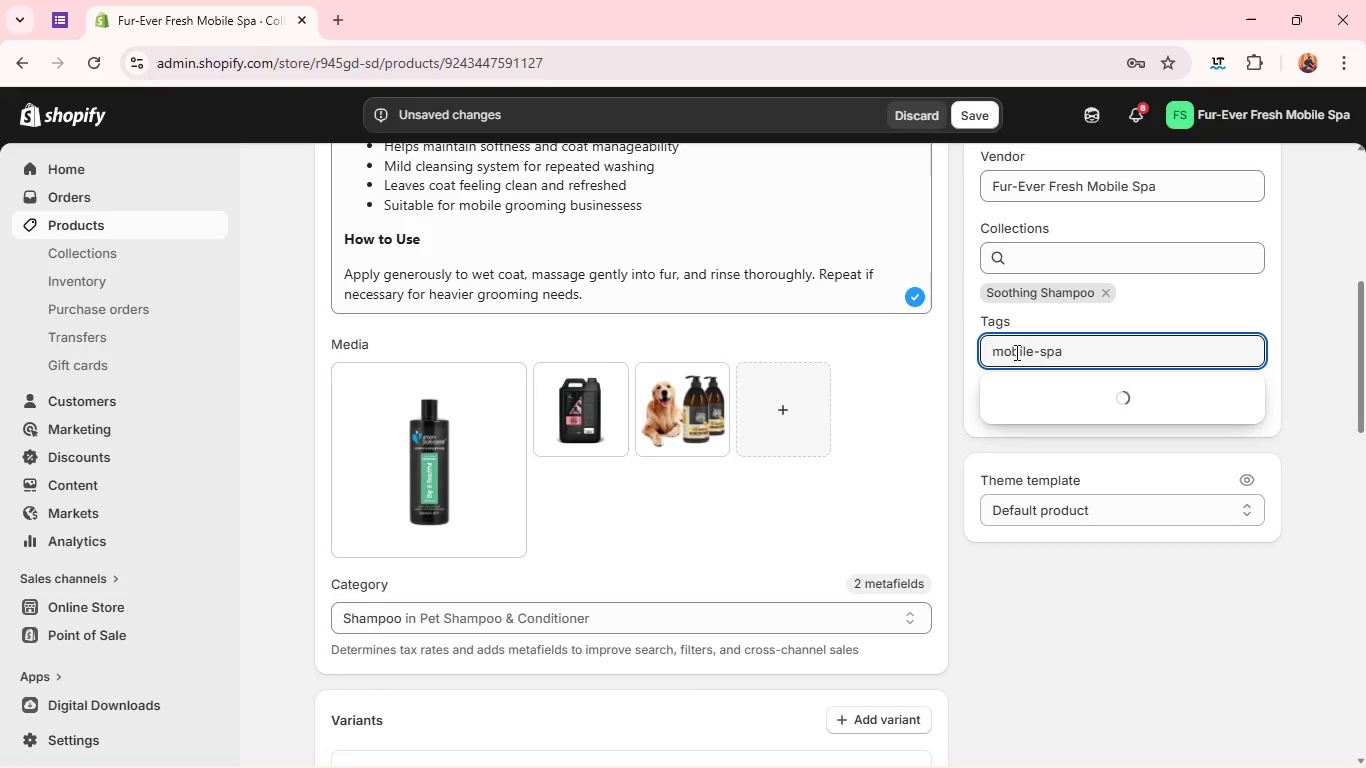 
key(Enter)
 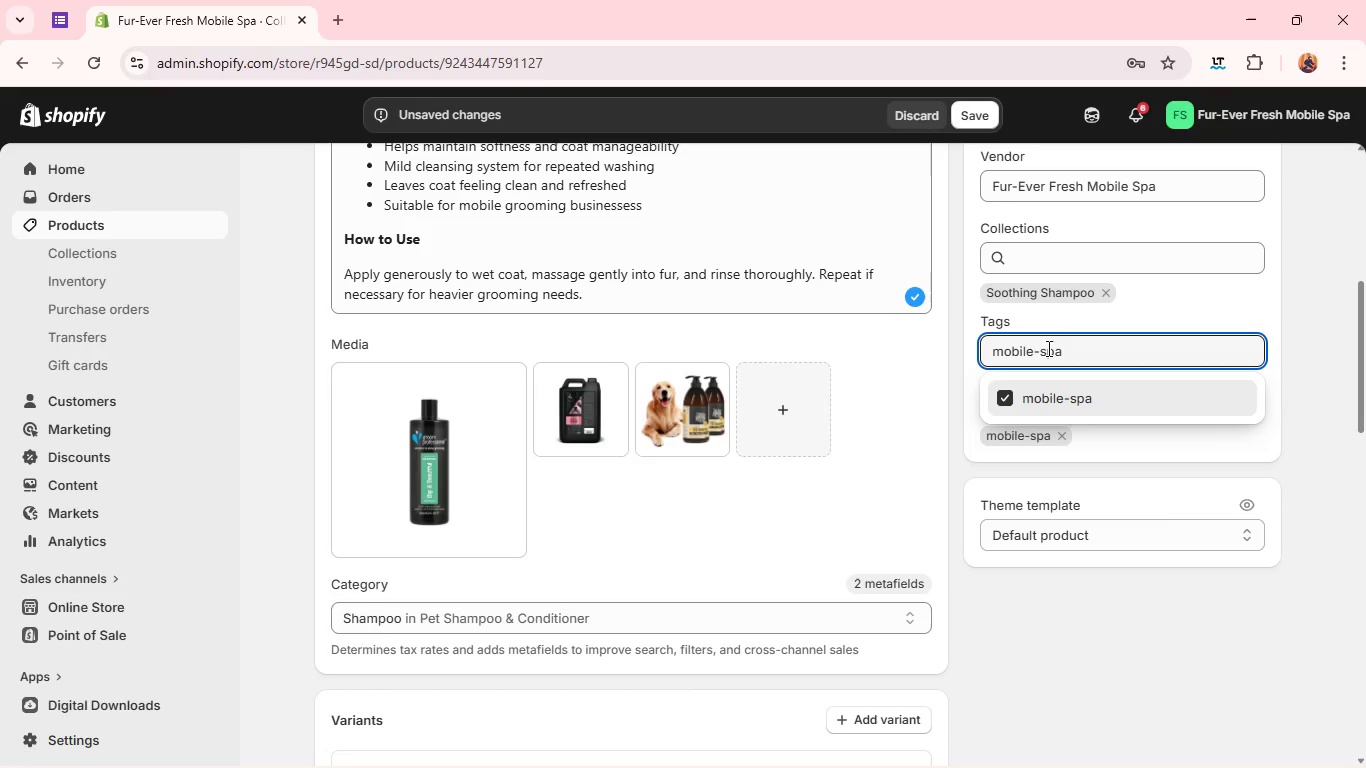 
left_click([1195, 276])
 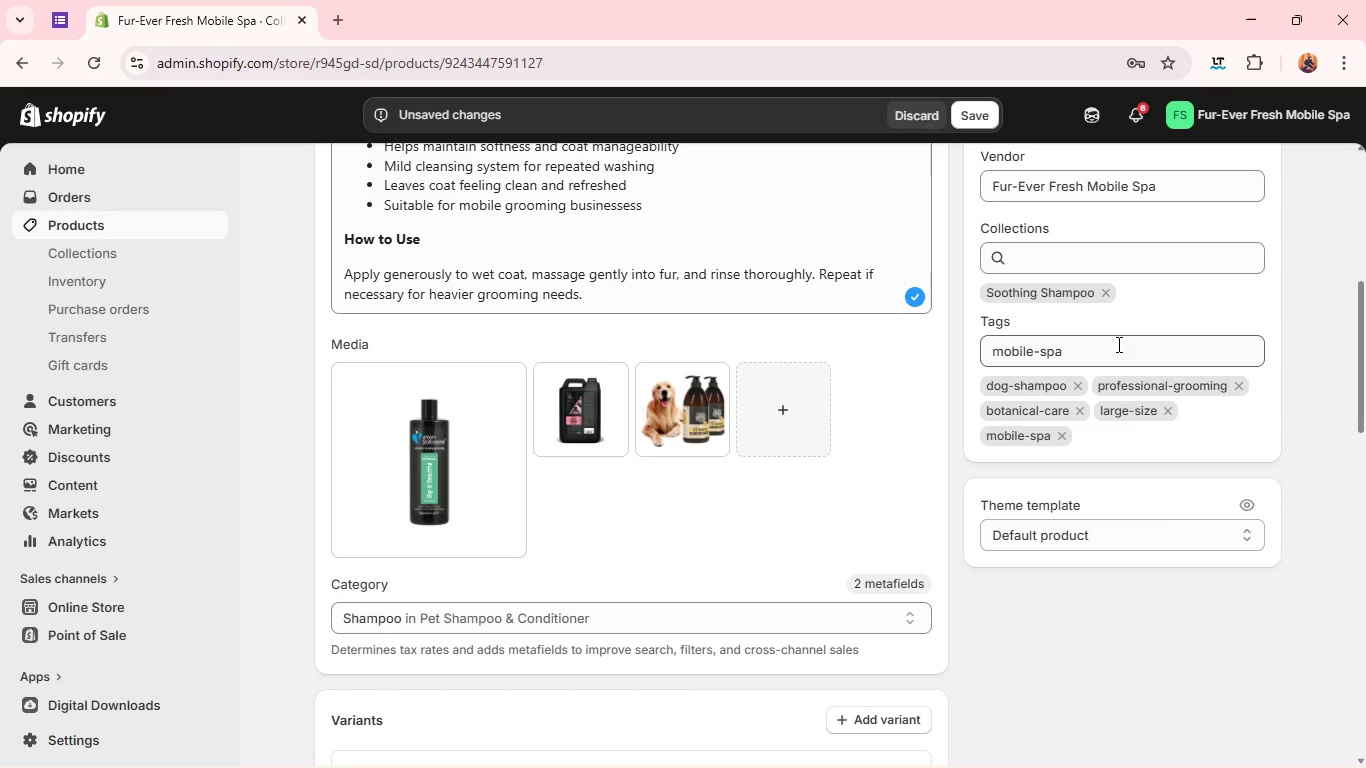 
double_click([1117, 344])
 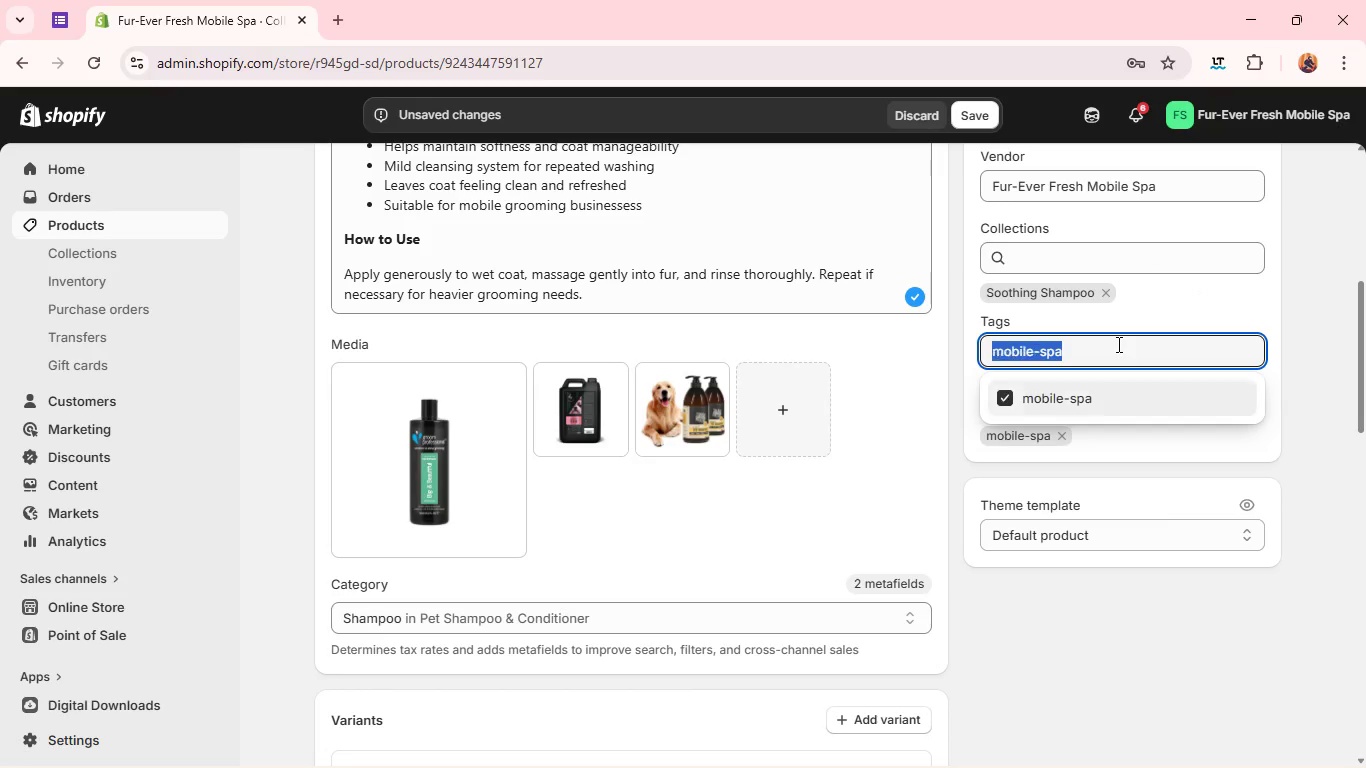 
triple_click([1117, 344])
 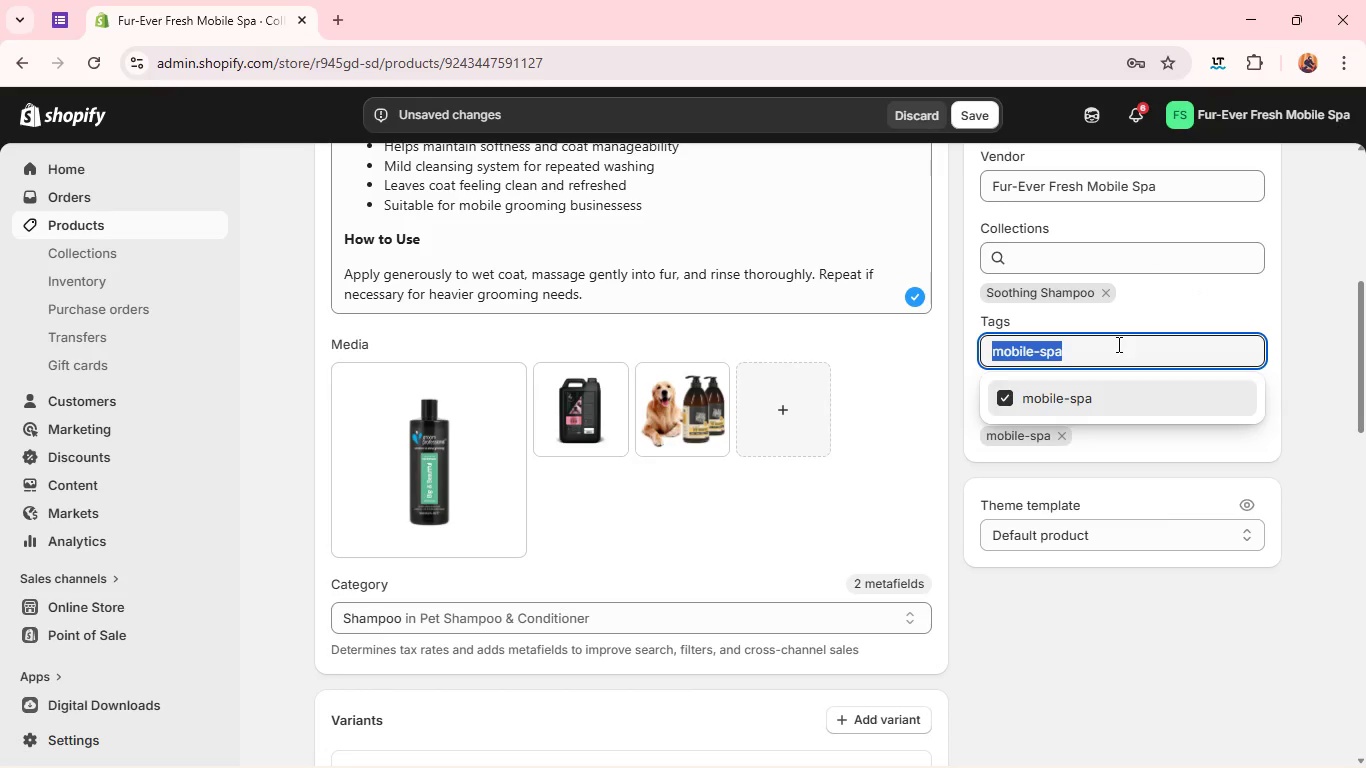 
key(Backspace)
type(coat)
 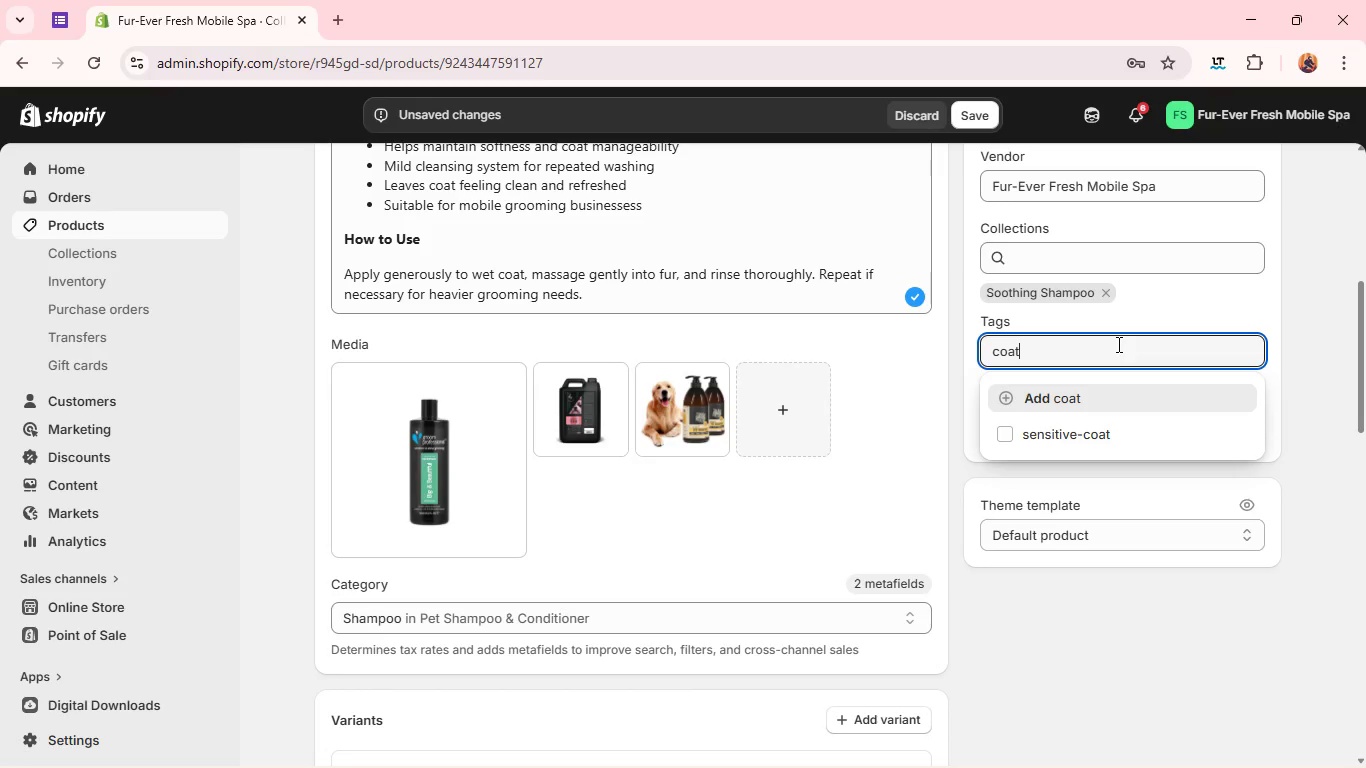 
type(-care)
 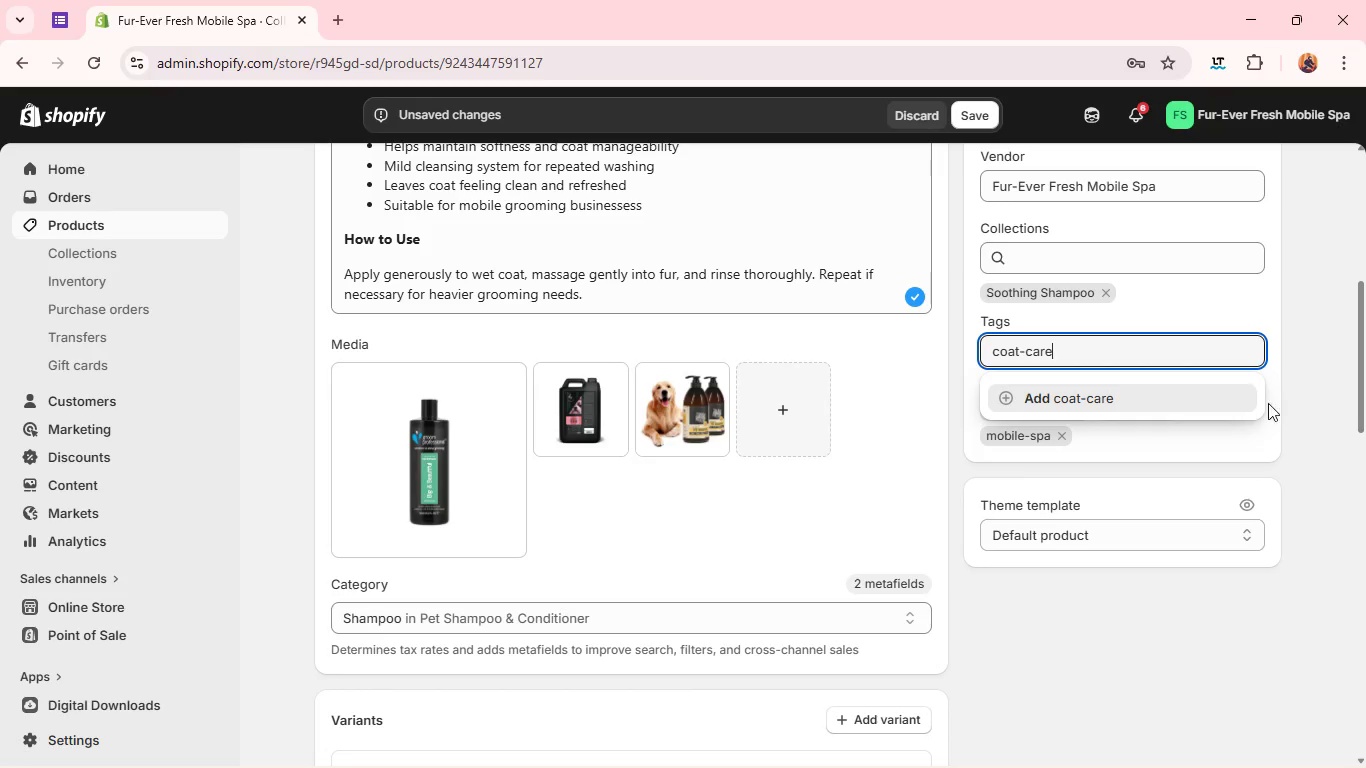 
left_click([1283, 414])
 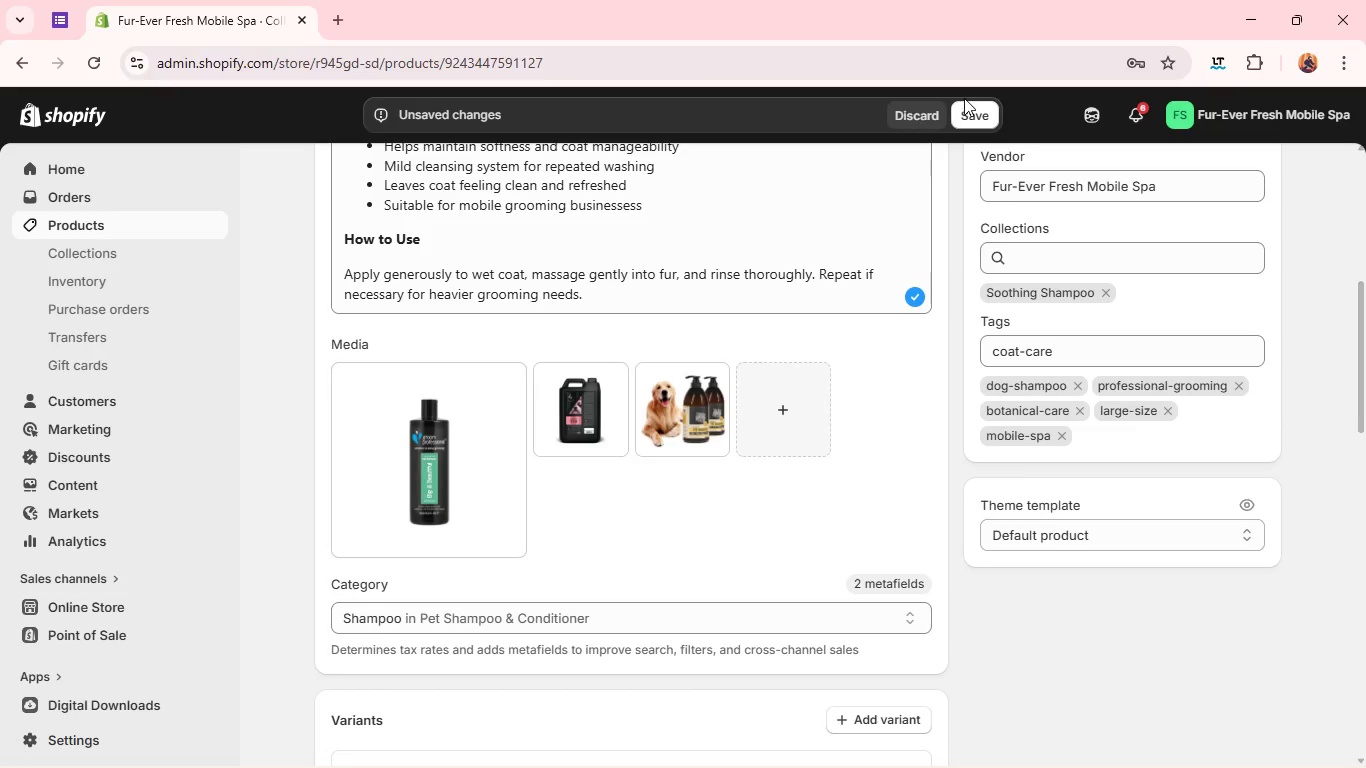 
left_click([972, 106])
 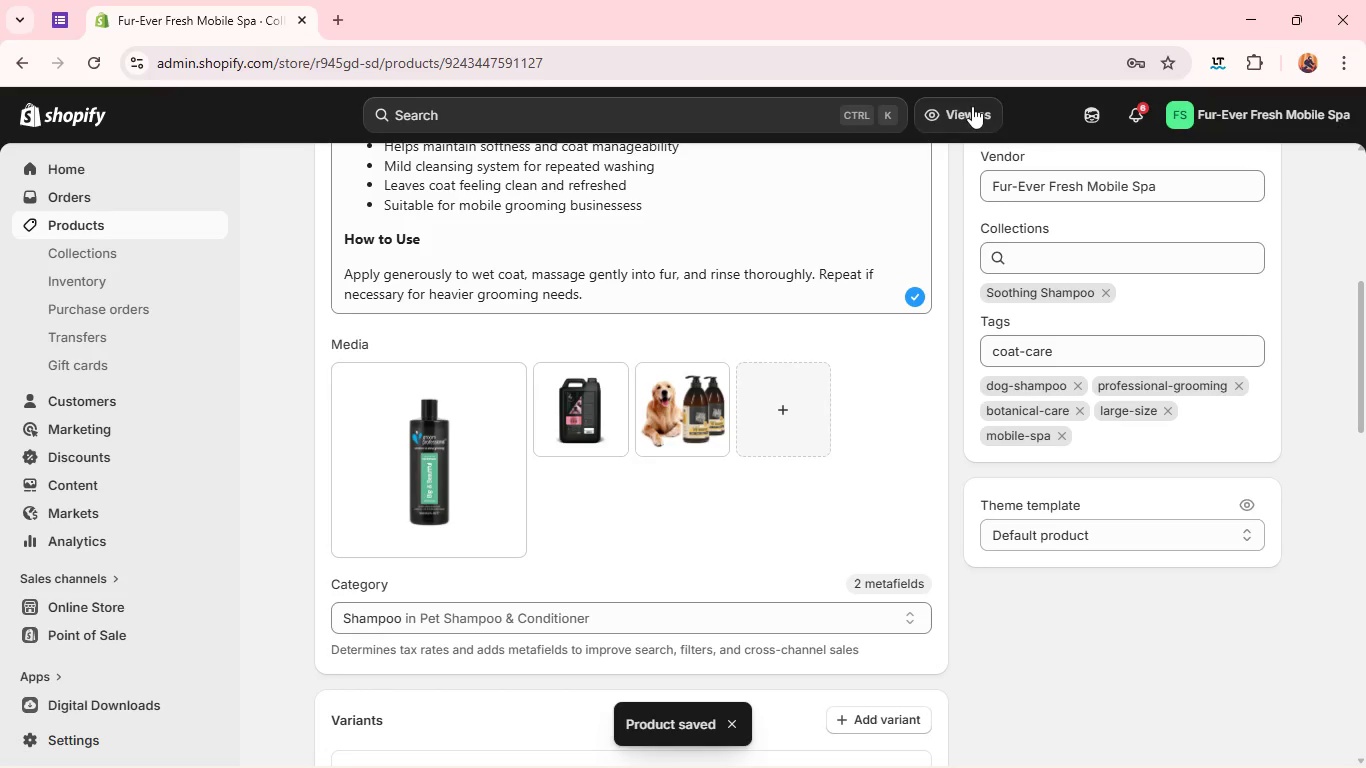 
wait(11.03)
 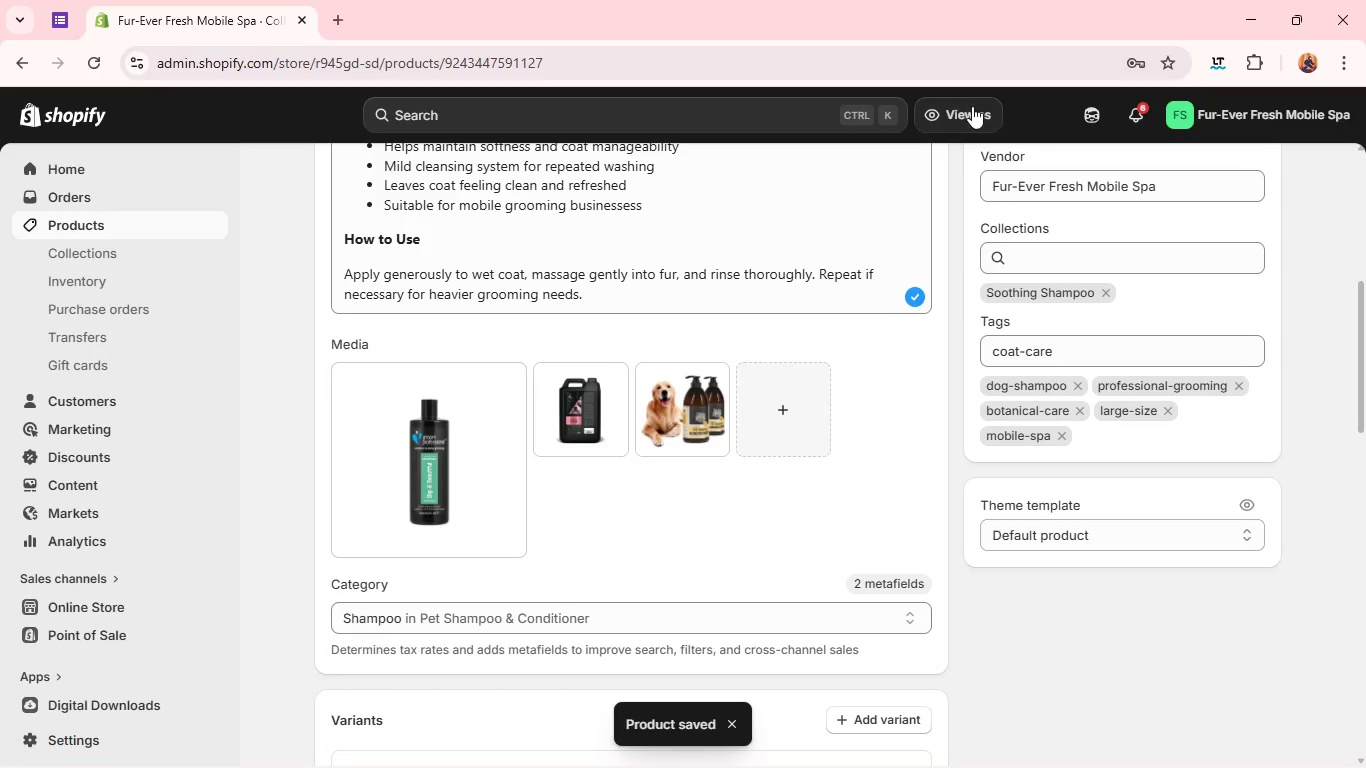 
left_click([1011, 263])
 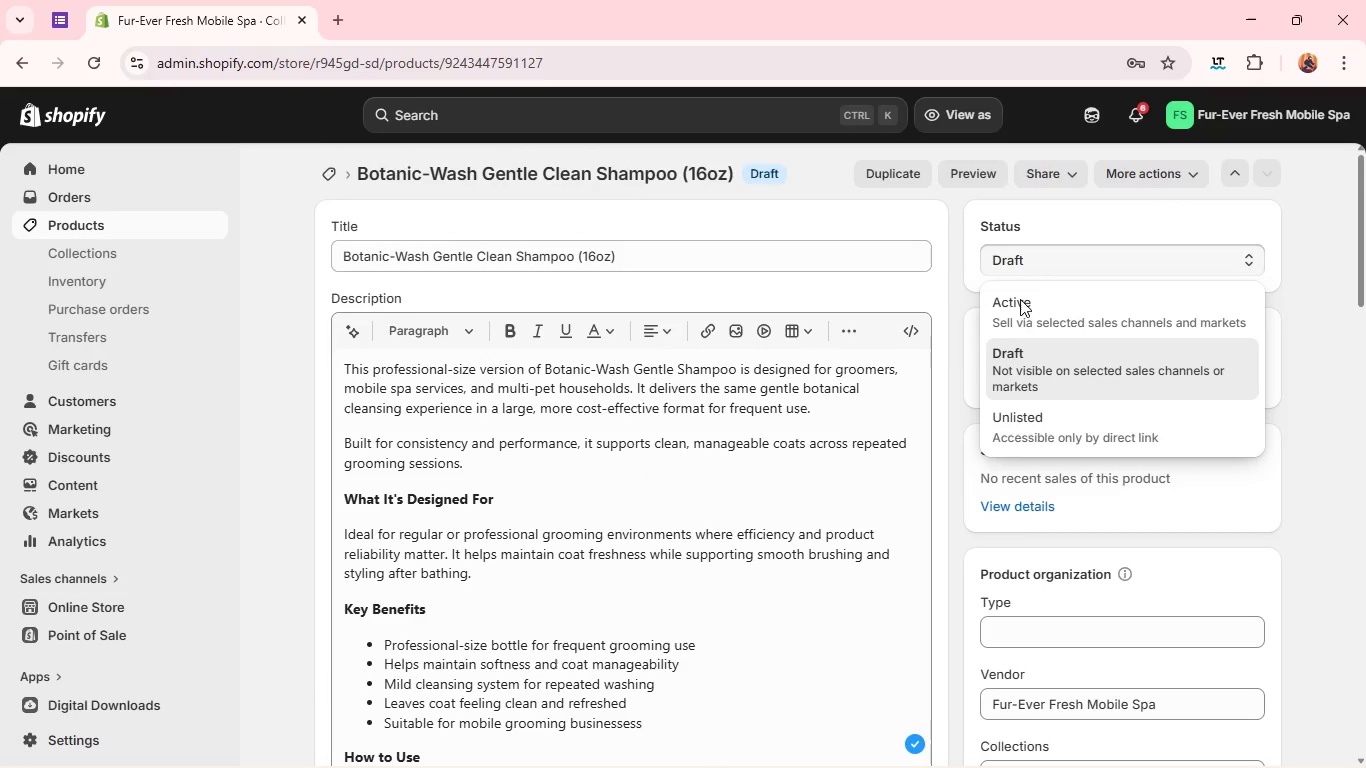 
left_click([1020, 302])
 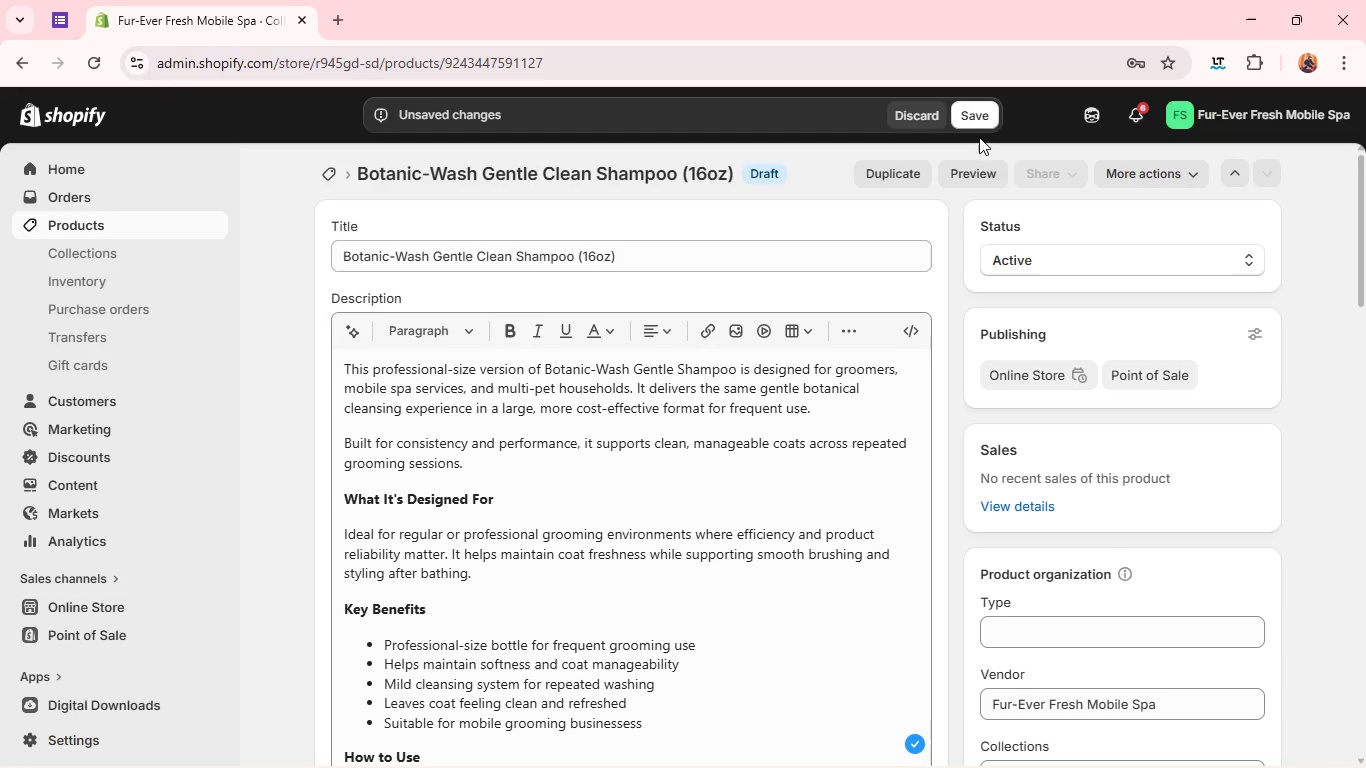 
left_click([978, 125])
 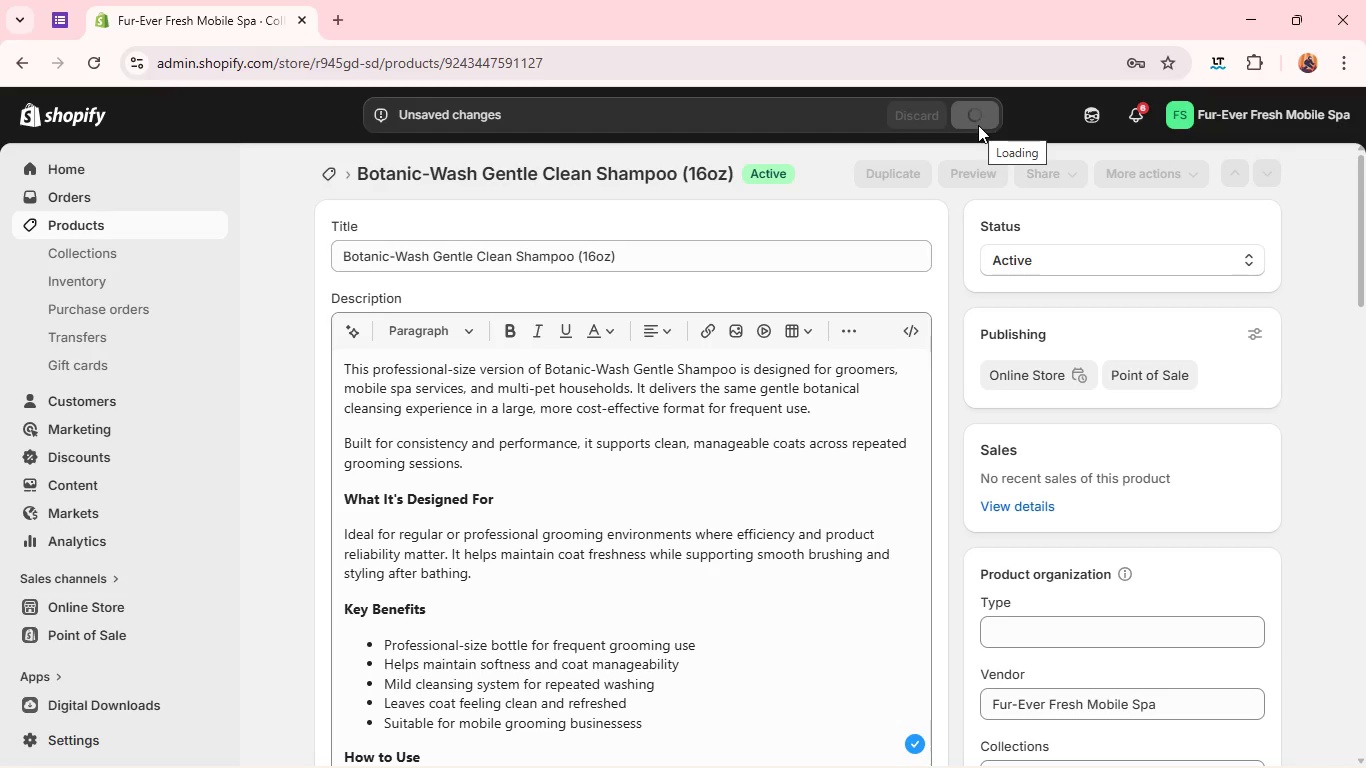 
wait(9.31)
 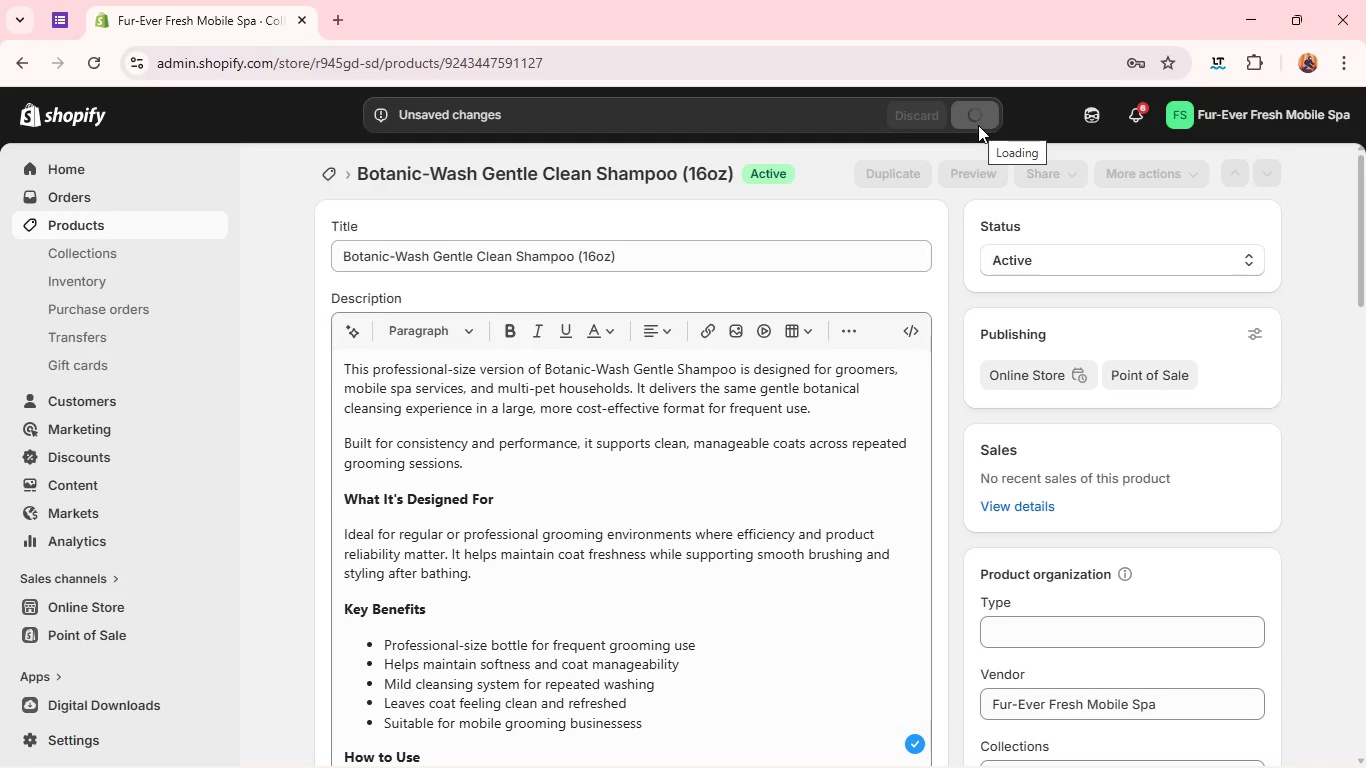 
left_click([149, 219])
 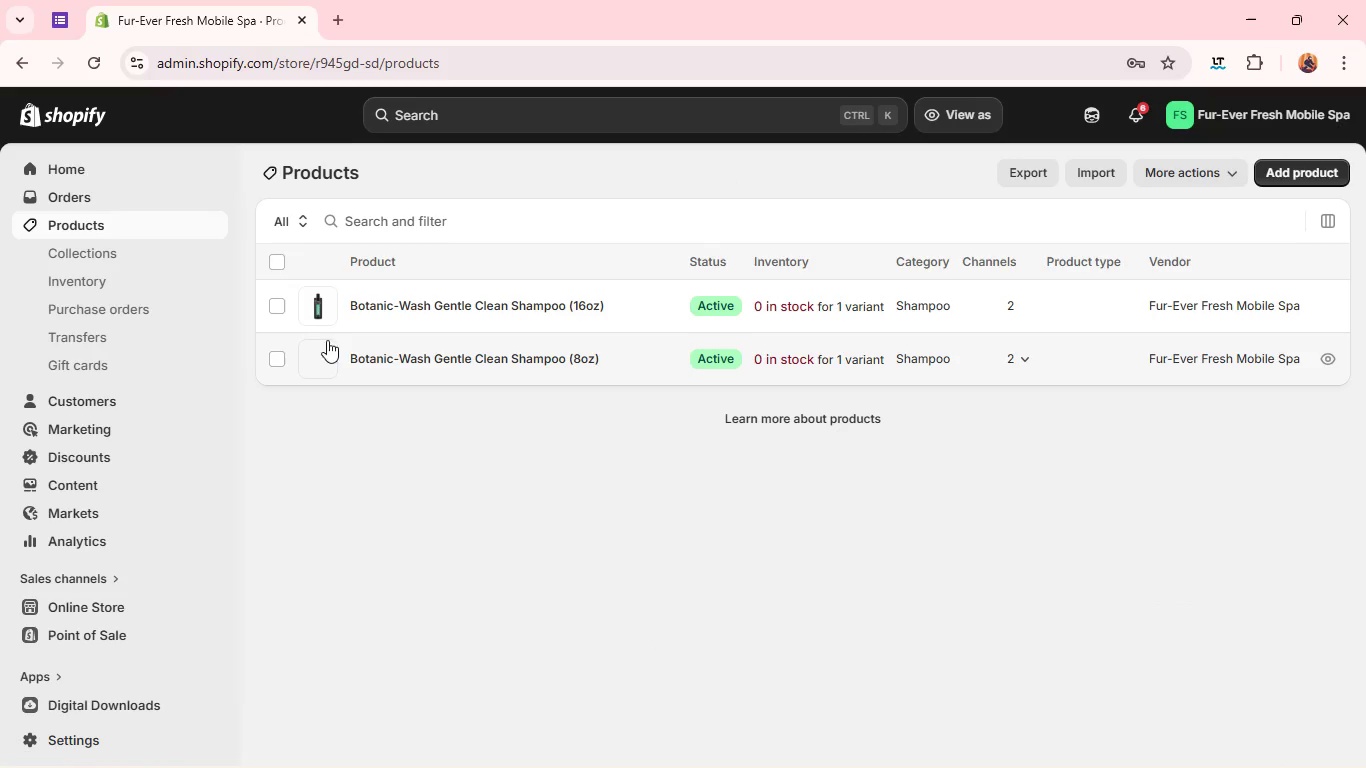 
double_click([312, 346])
 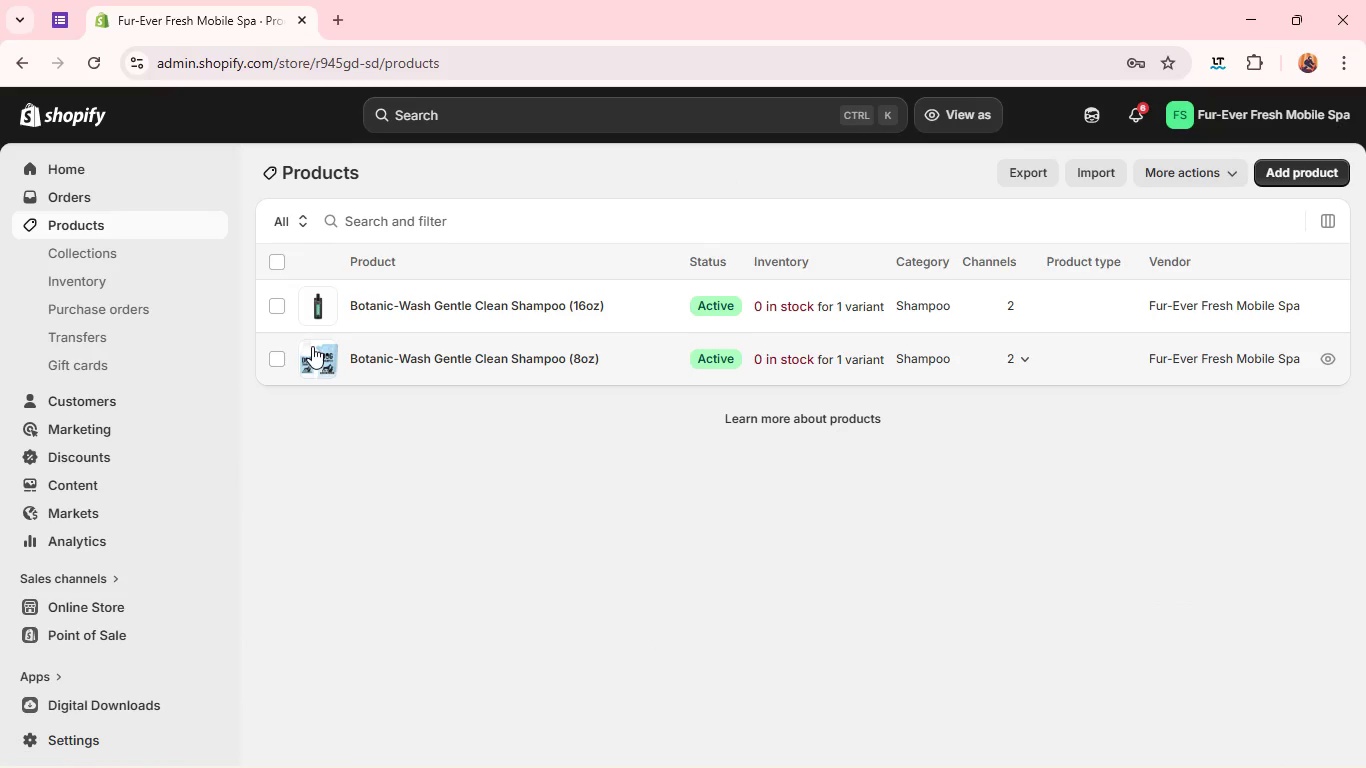 
triple_click([312, 346])
 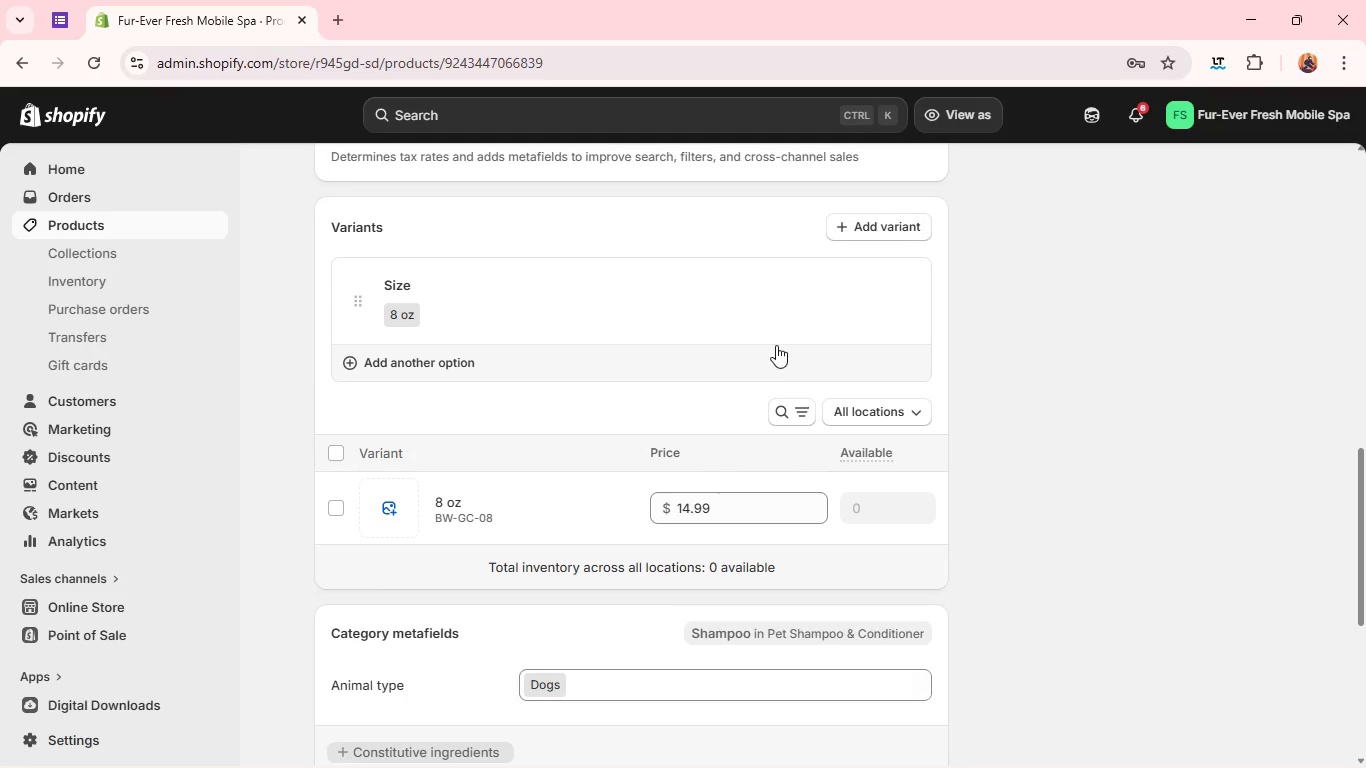 
wait(15.98)
 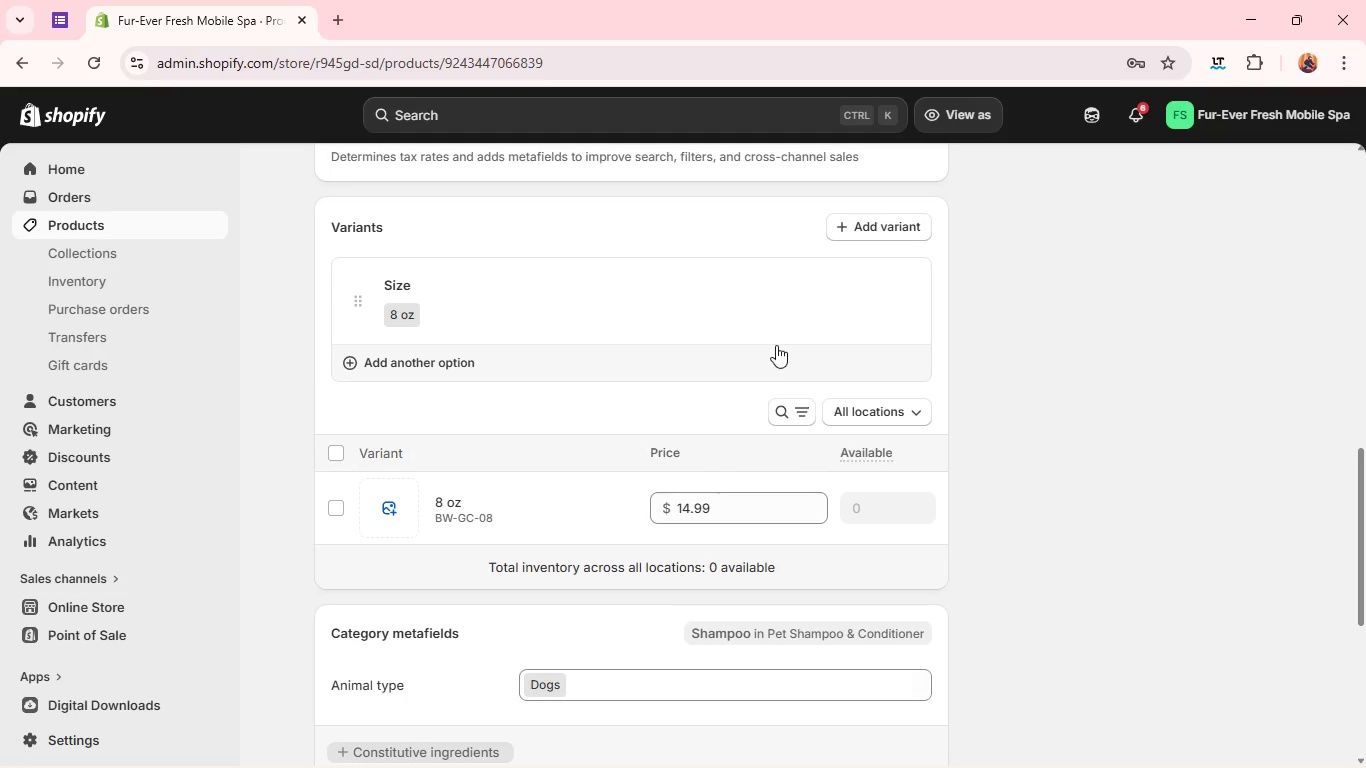 
left_click([339, 280])
 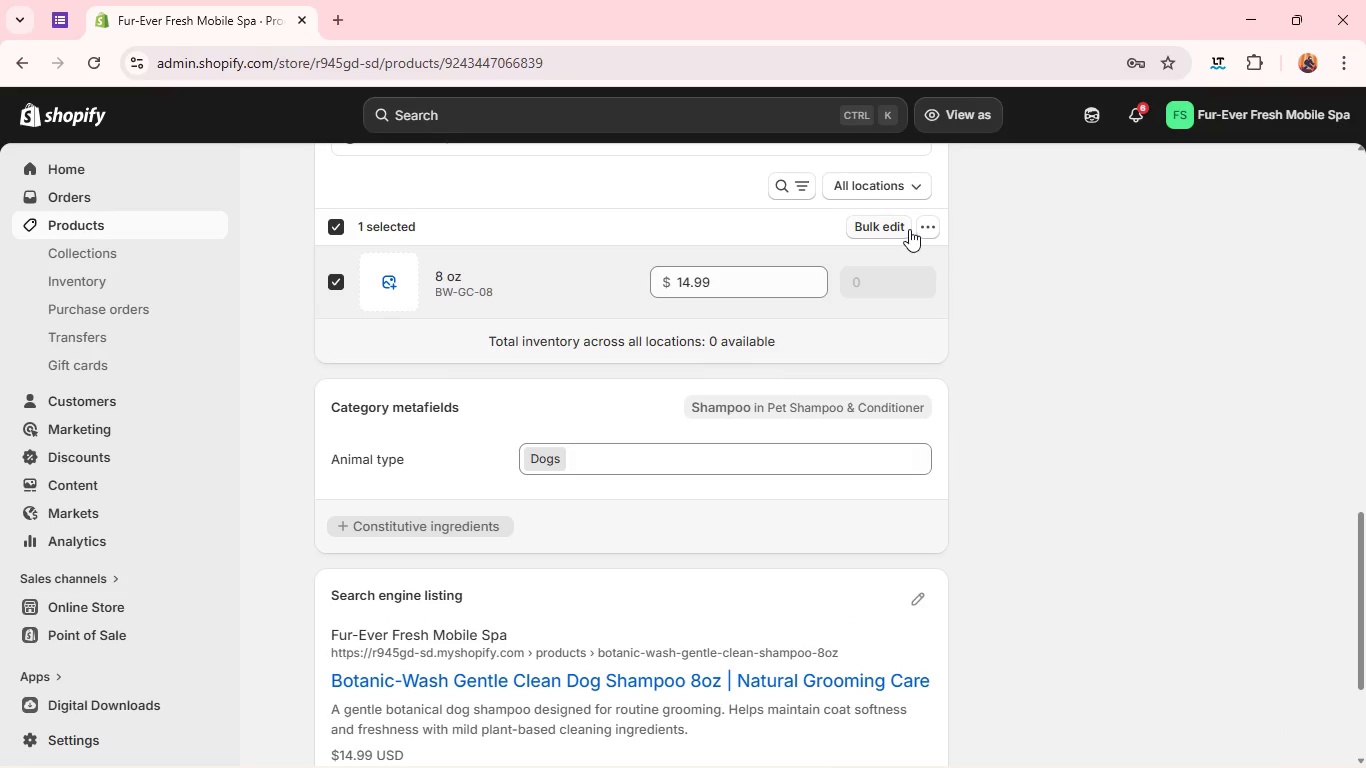 
left_click([930, 228])
 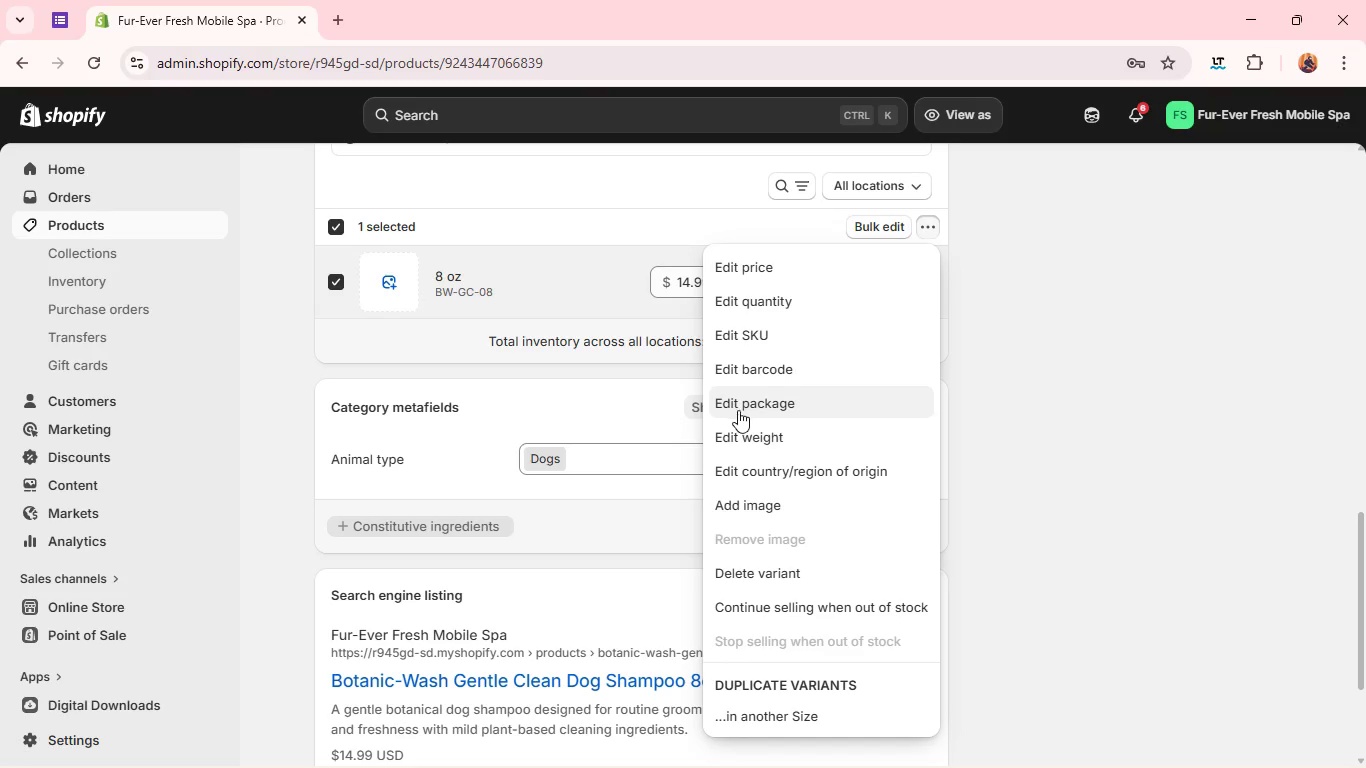 
left_click([738, 425])
 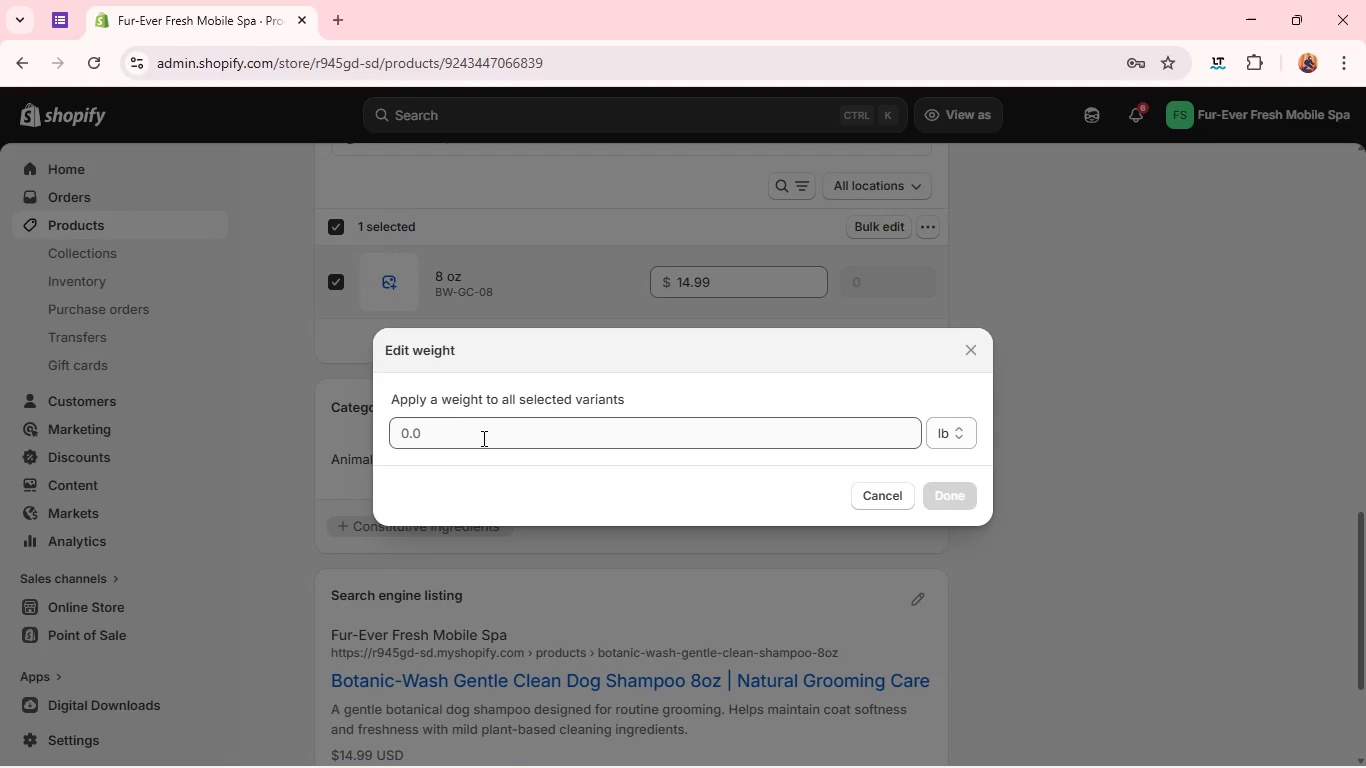 
left_click([480, 437])
 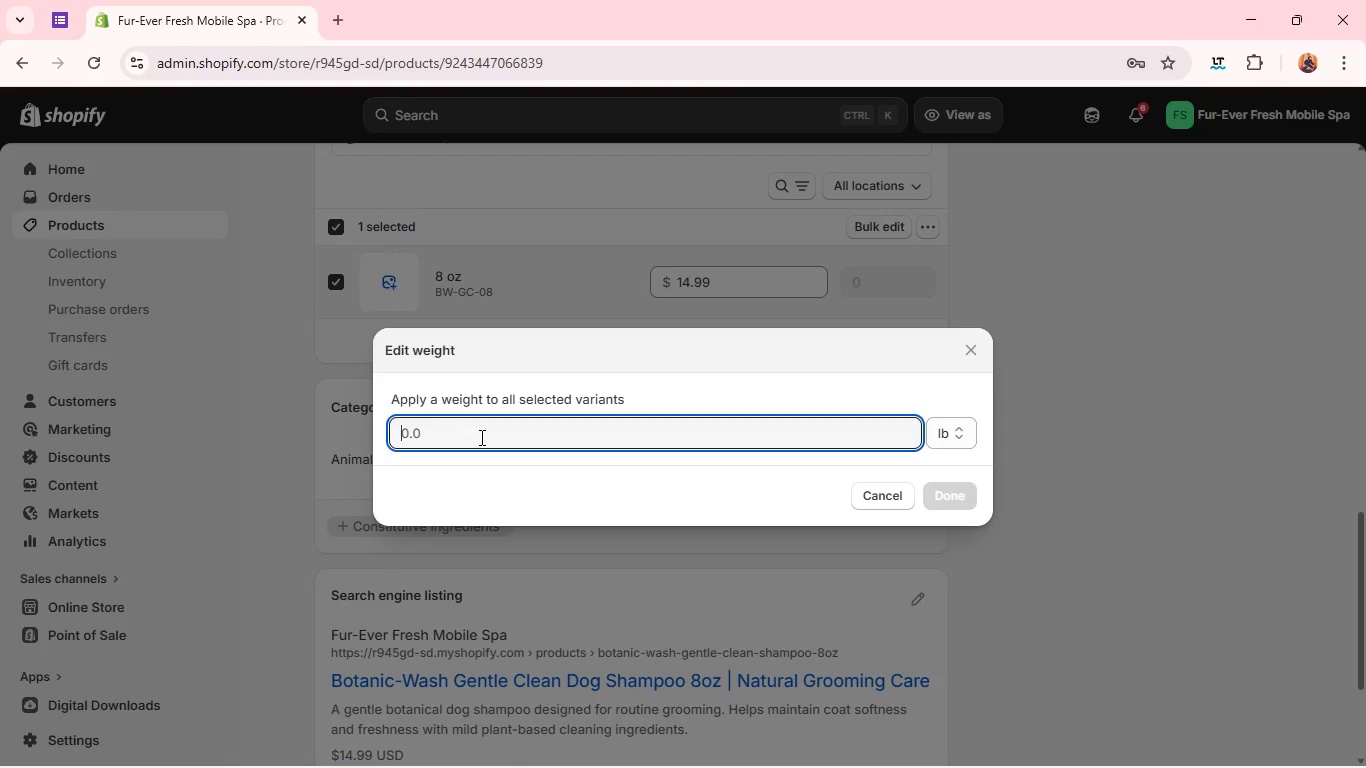 
key(8)
 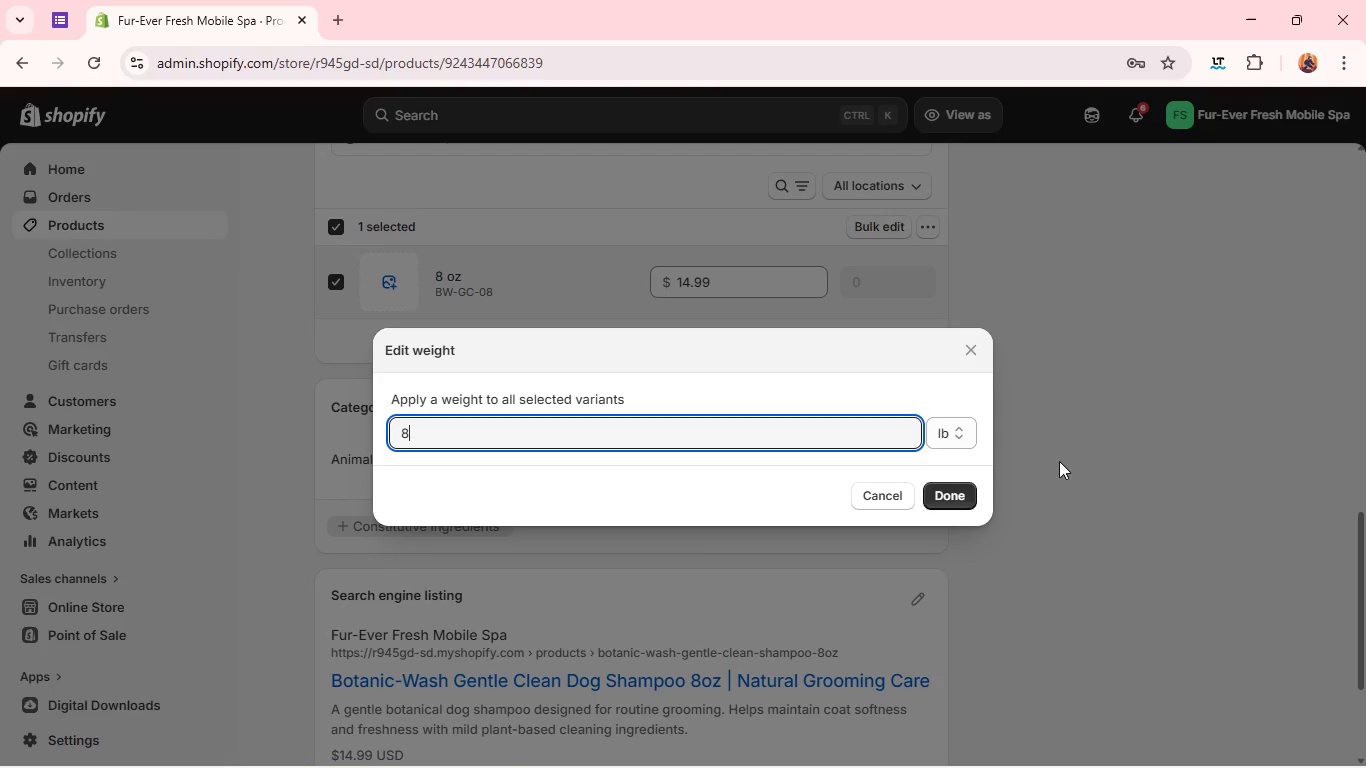 
left_click([964, 438])
 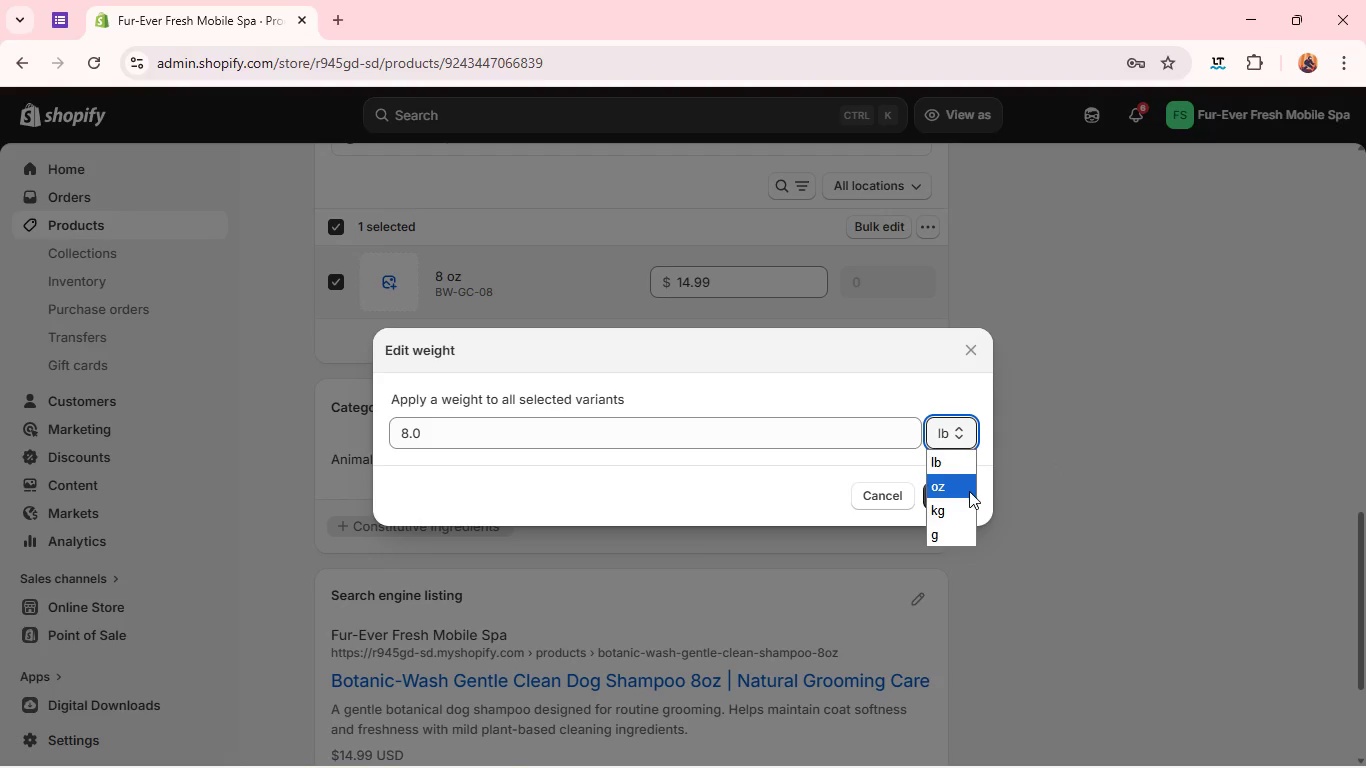 
left_click([969, 491])
 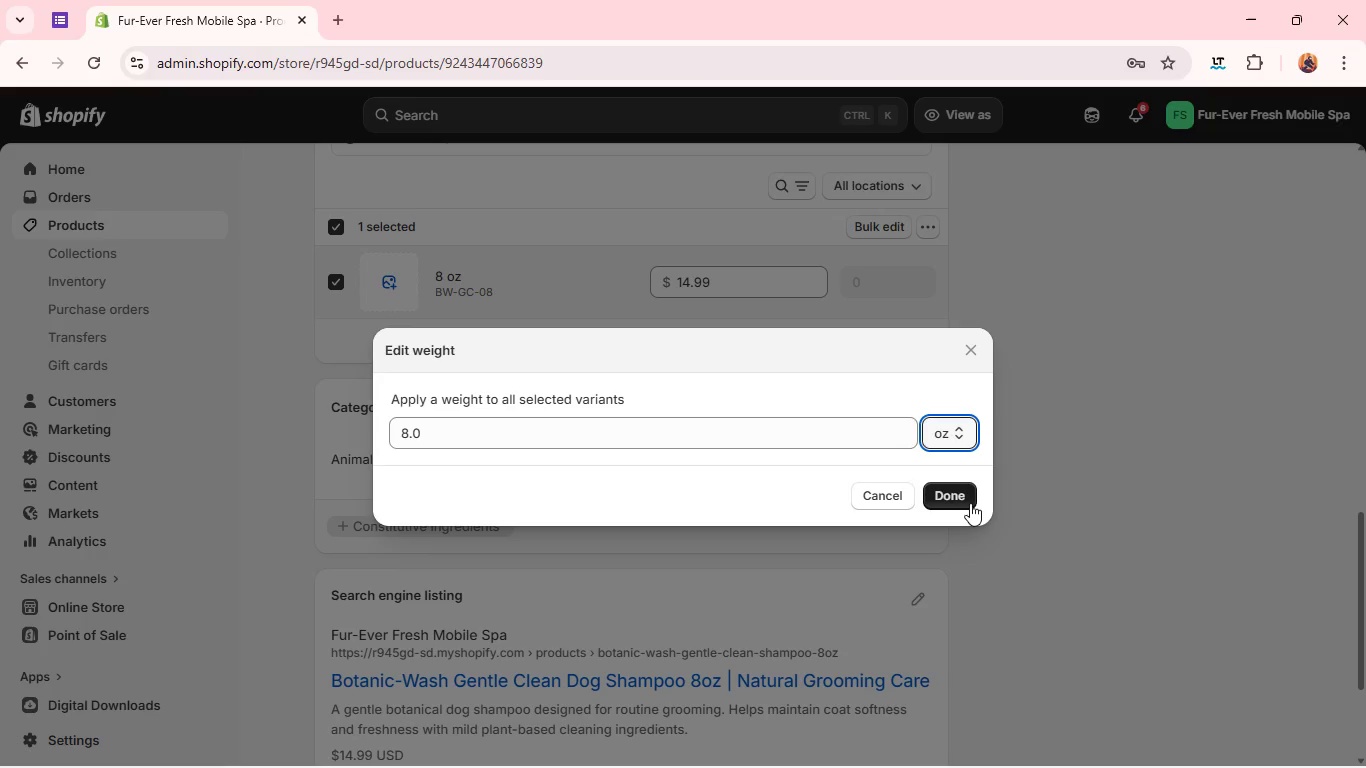 
left_click([966, 502])
 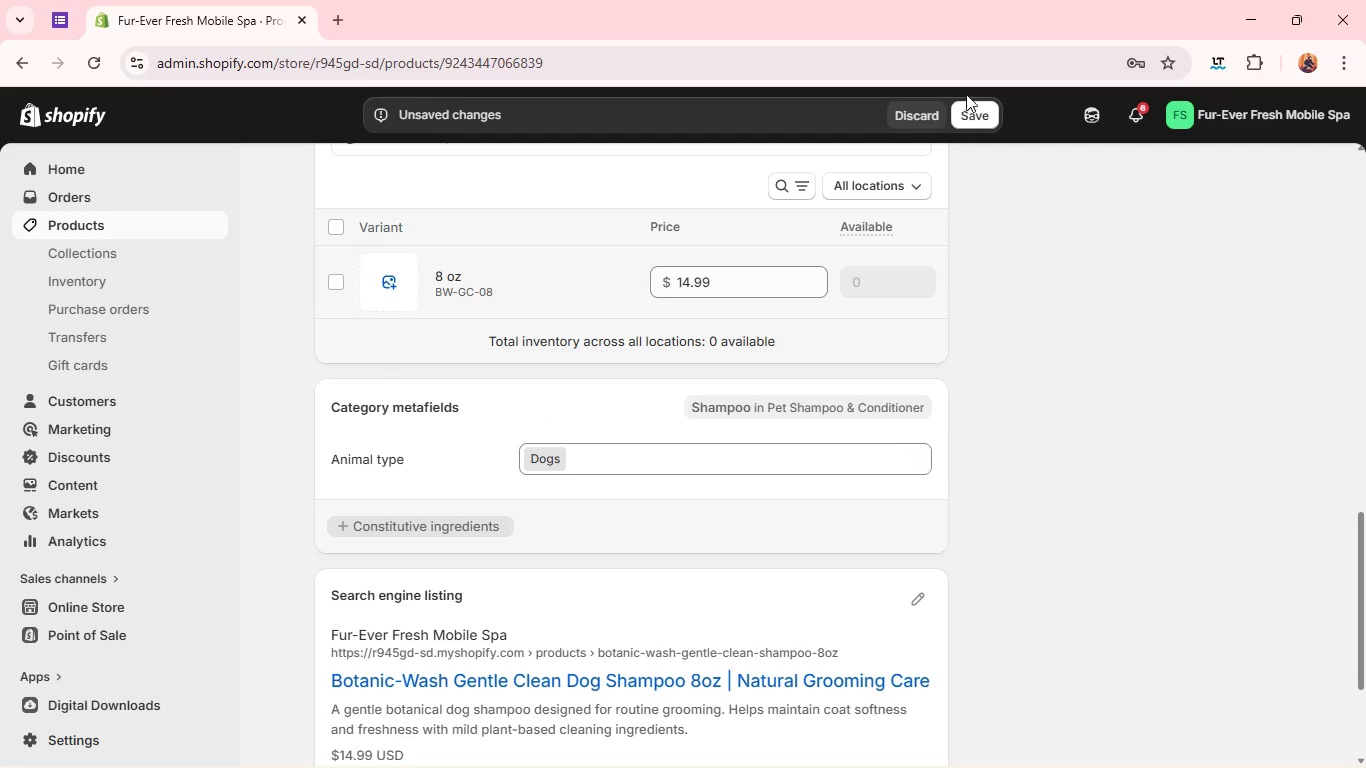 
left_click([972, 106])
 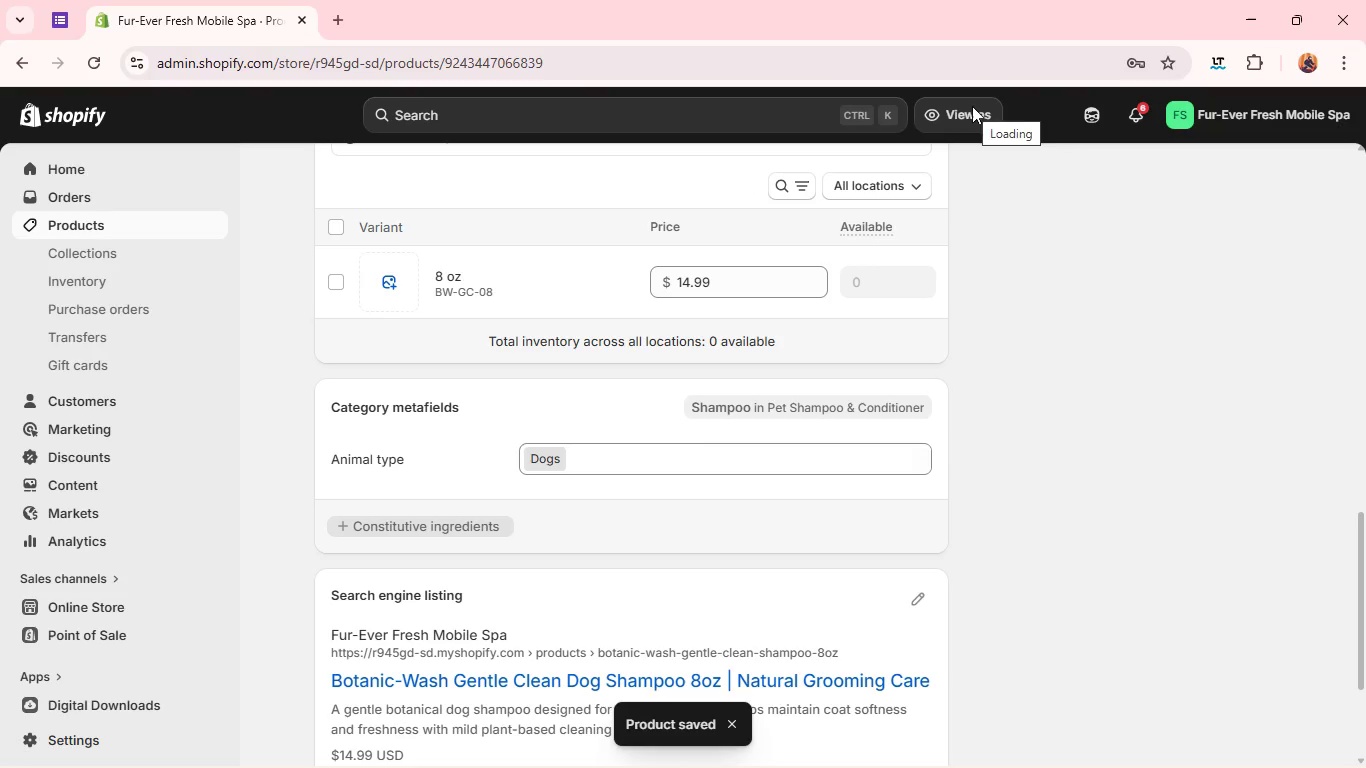 
wait(12.12)
 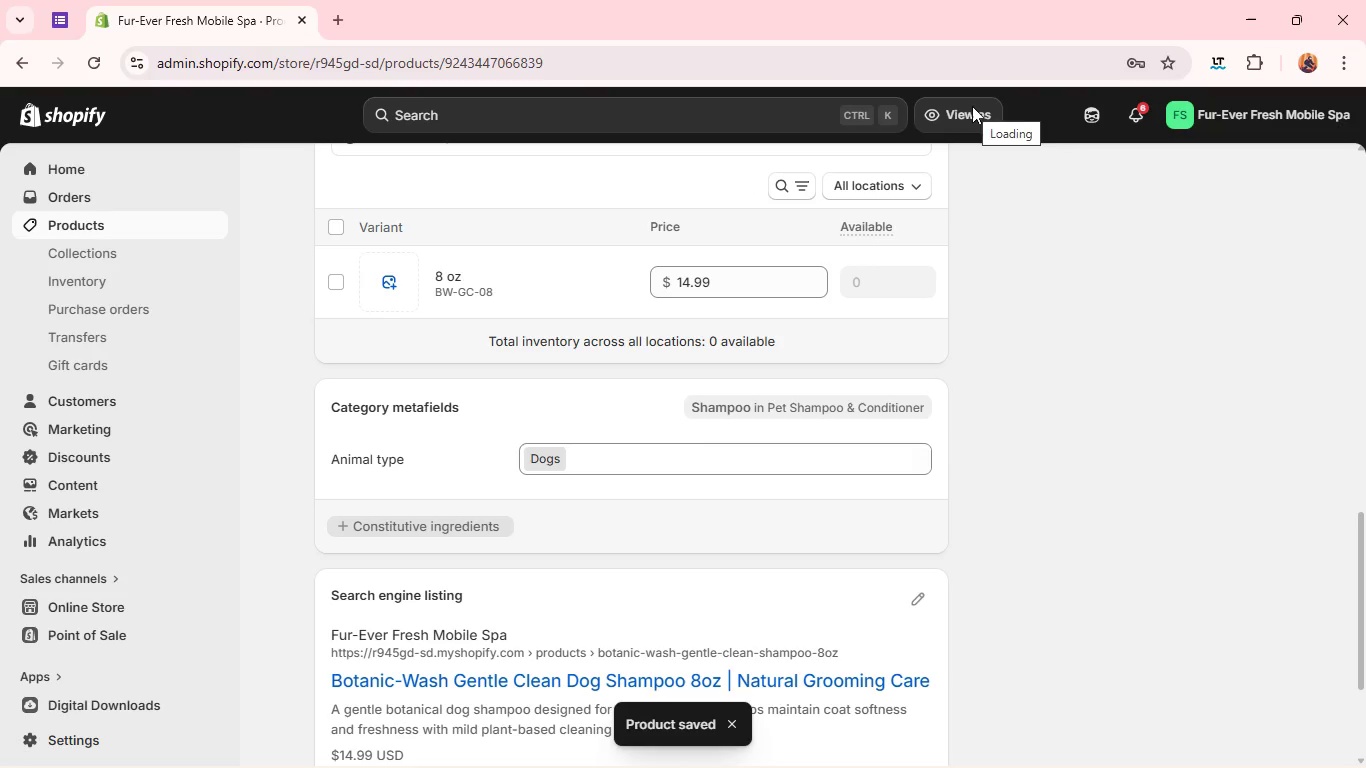 
left_click([889, 181])
 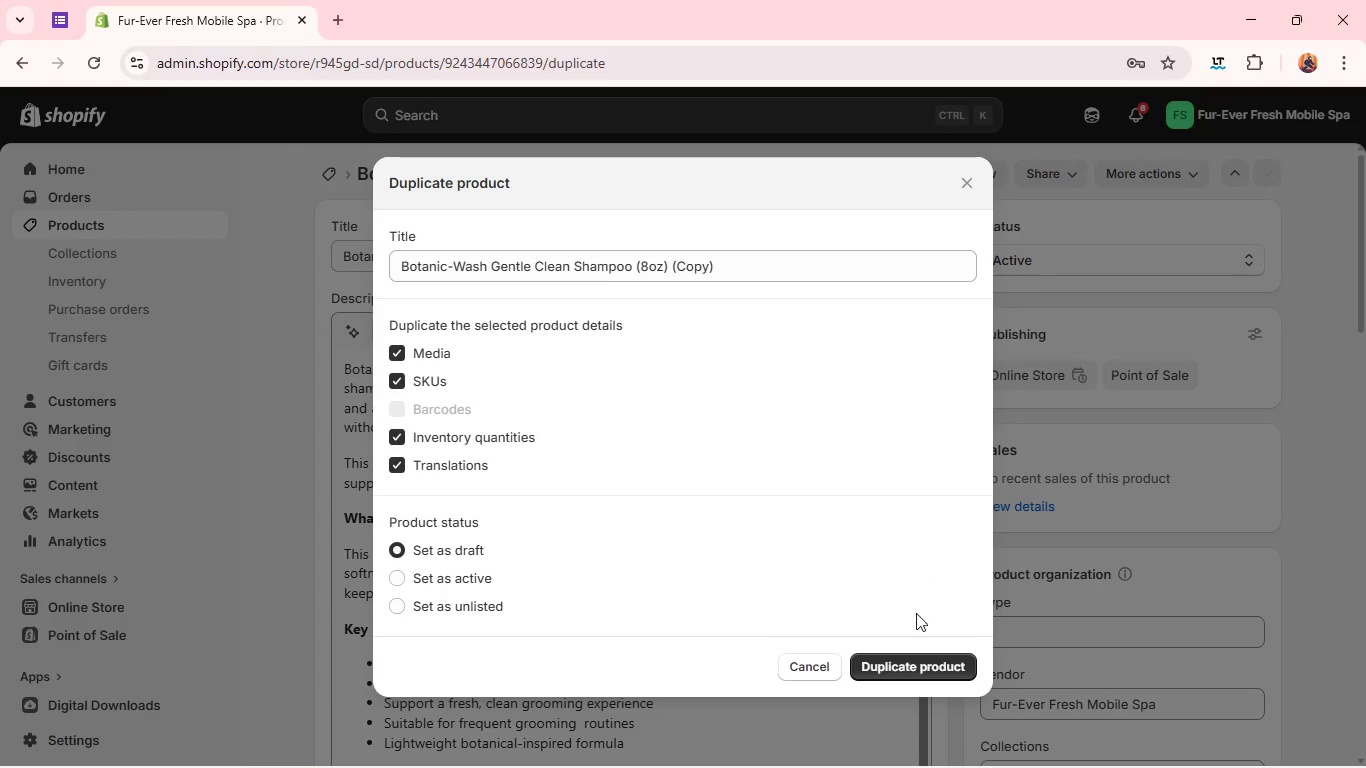 
left_click([911, 661])
 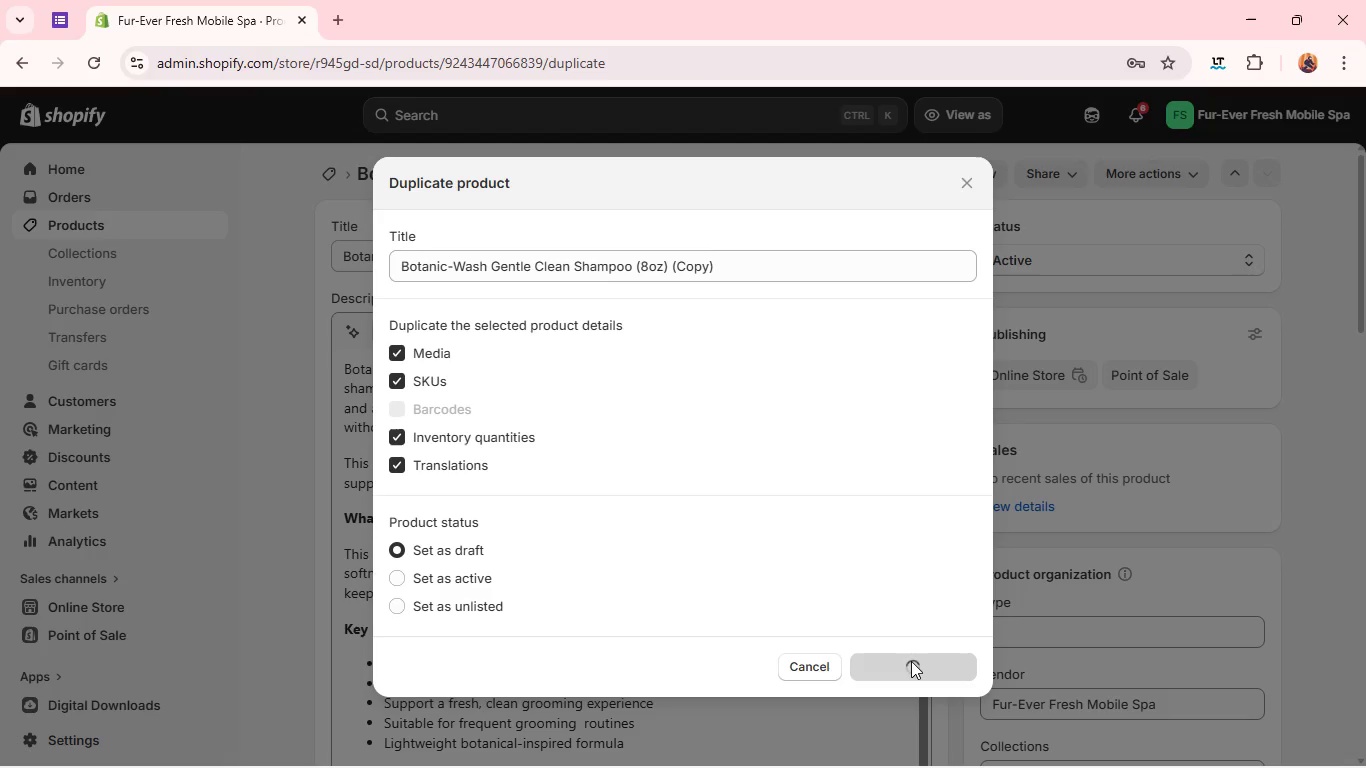 
wait(8.89)
 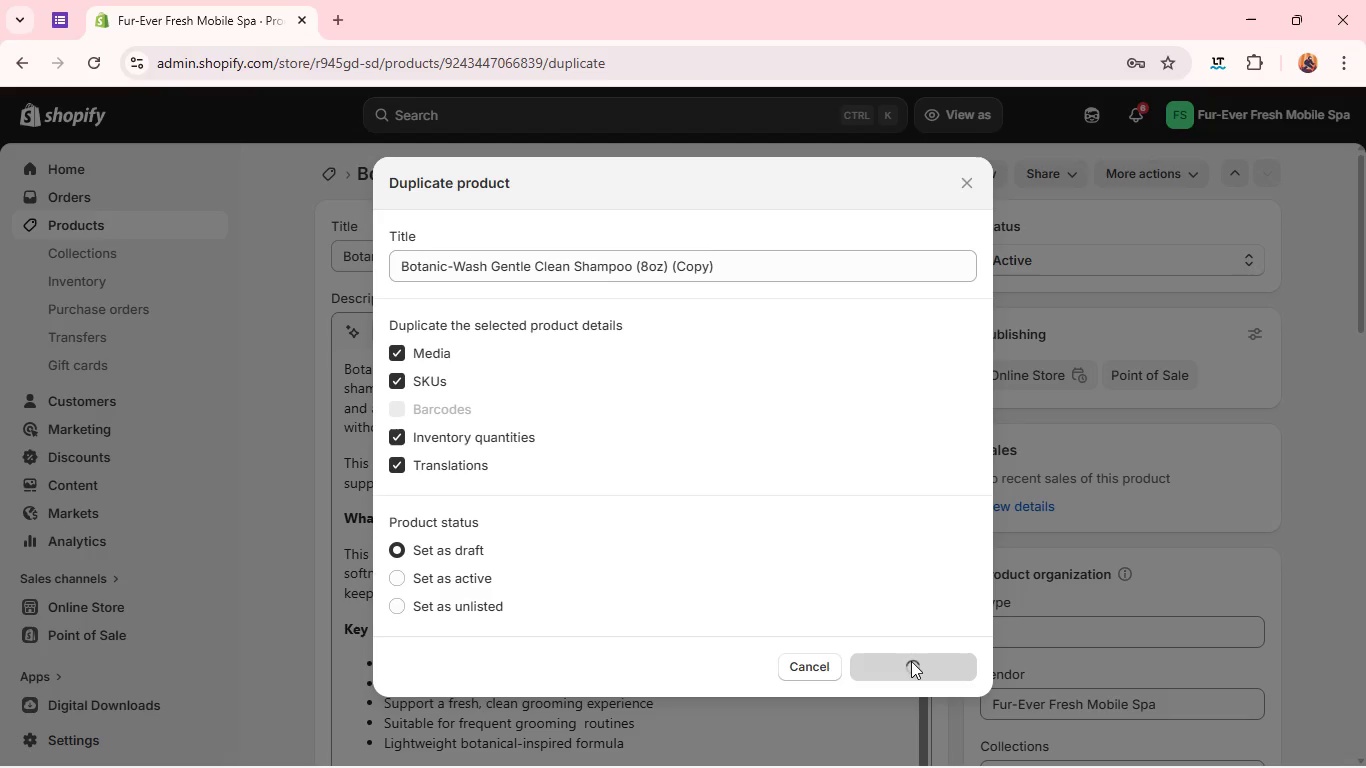 
double_click([709, 255])
 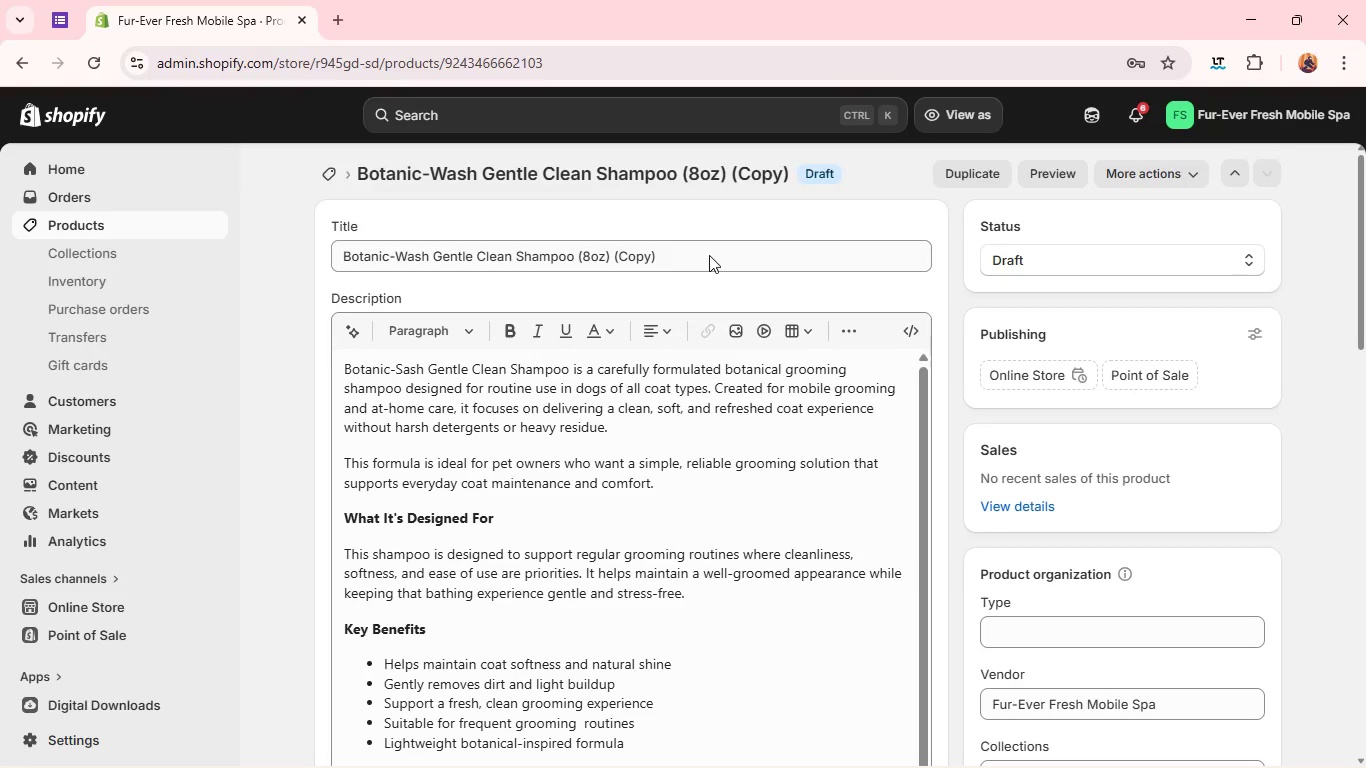 
triple_click([709, 255])
 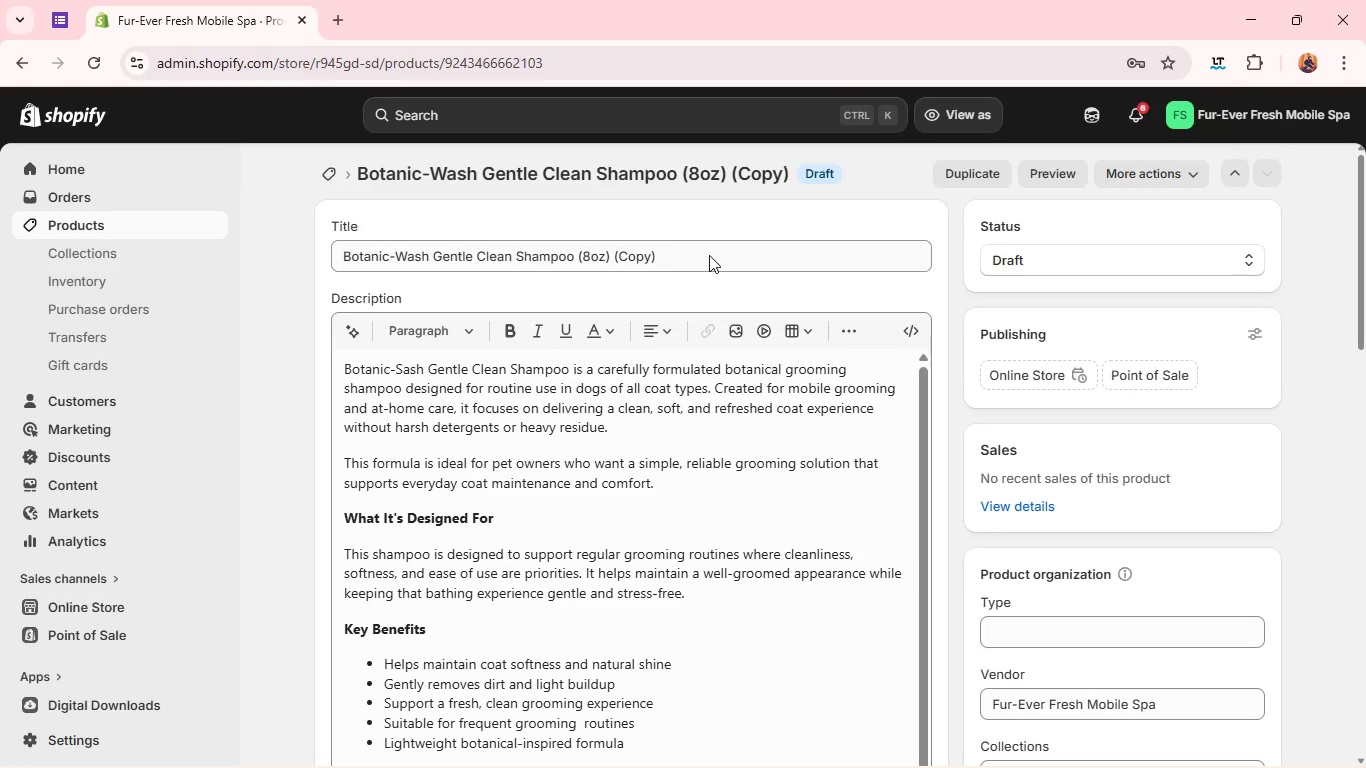 
triple_click([709, 255])
 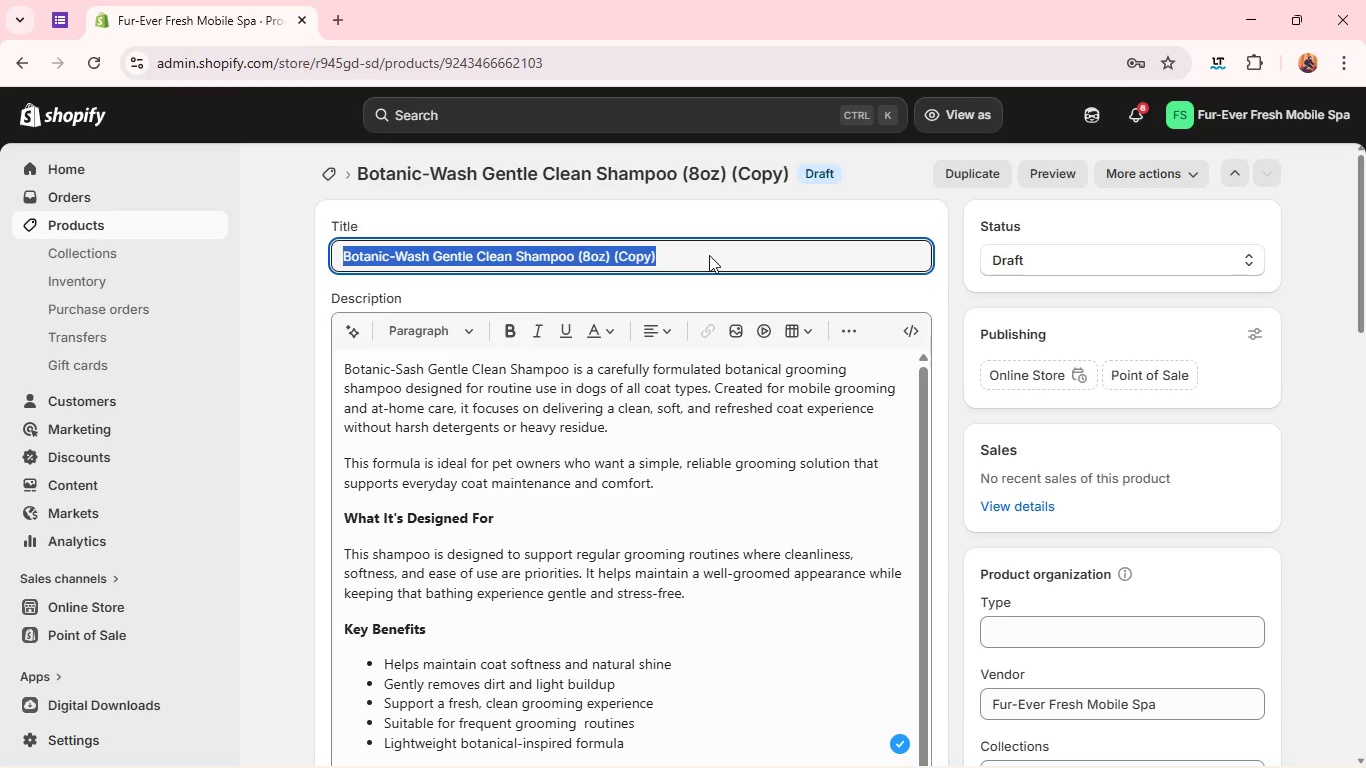 
wait(9.95)
 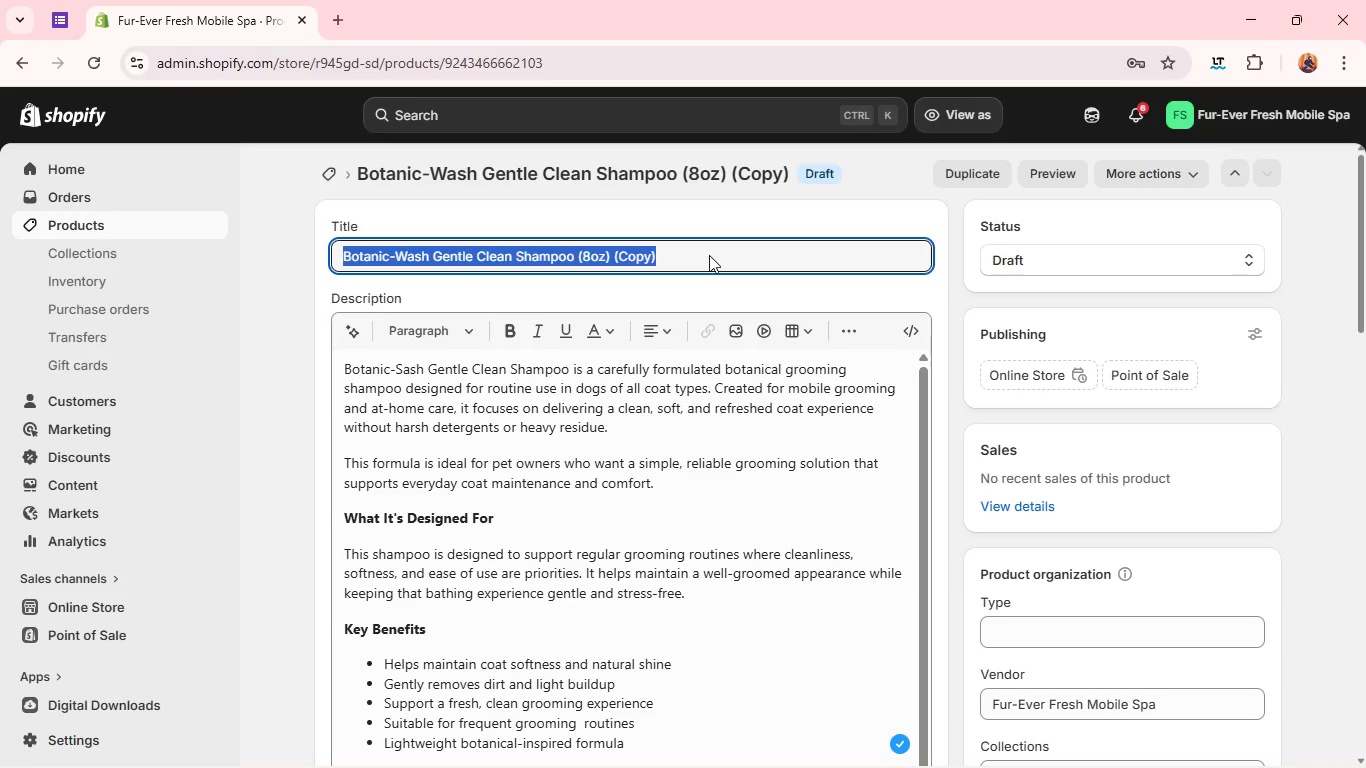 
left_click([709, 255])
 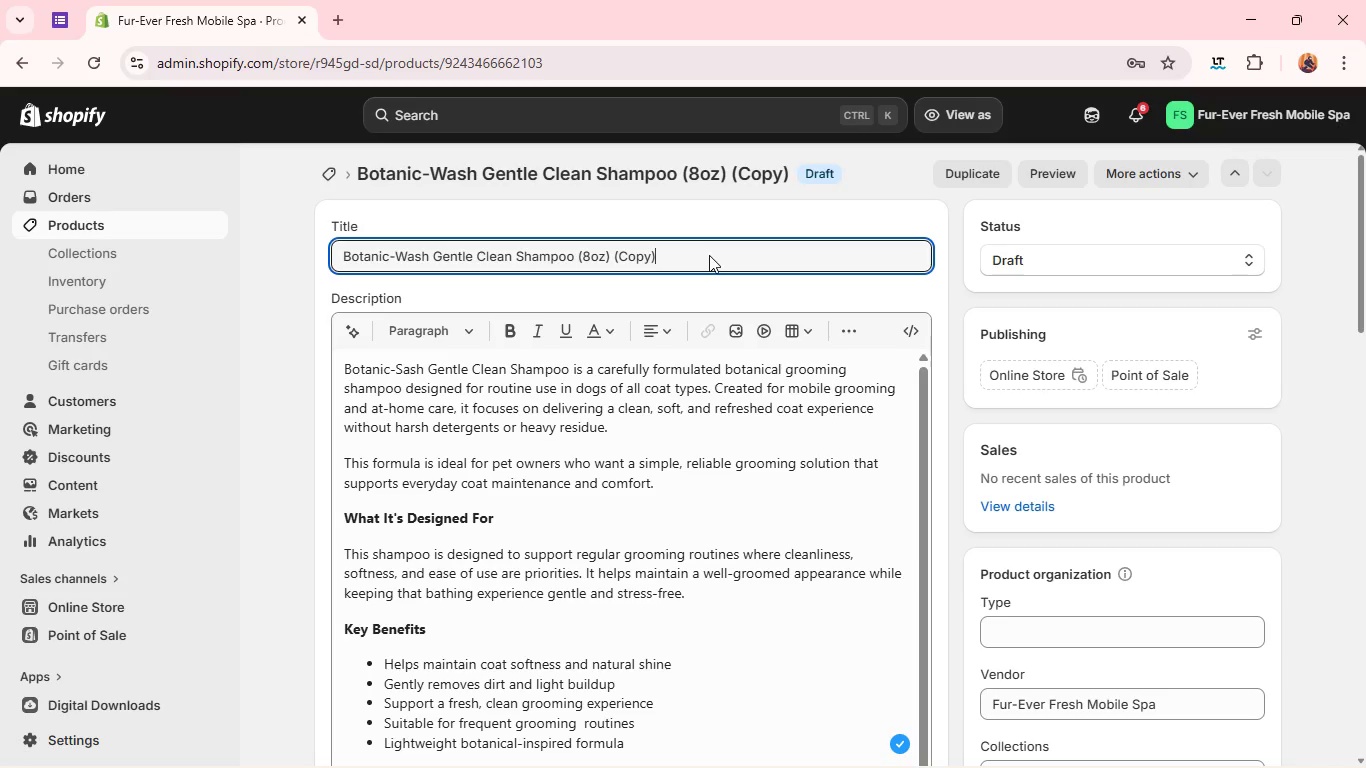 
left_click_drag(start_coordinate=[709, 255], to_coordinate=[501, 248])
 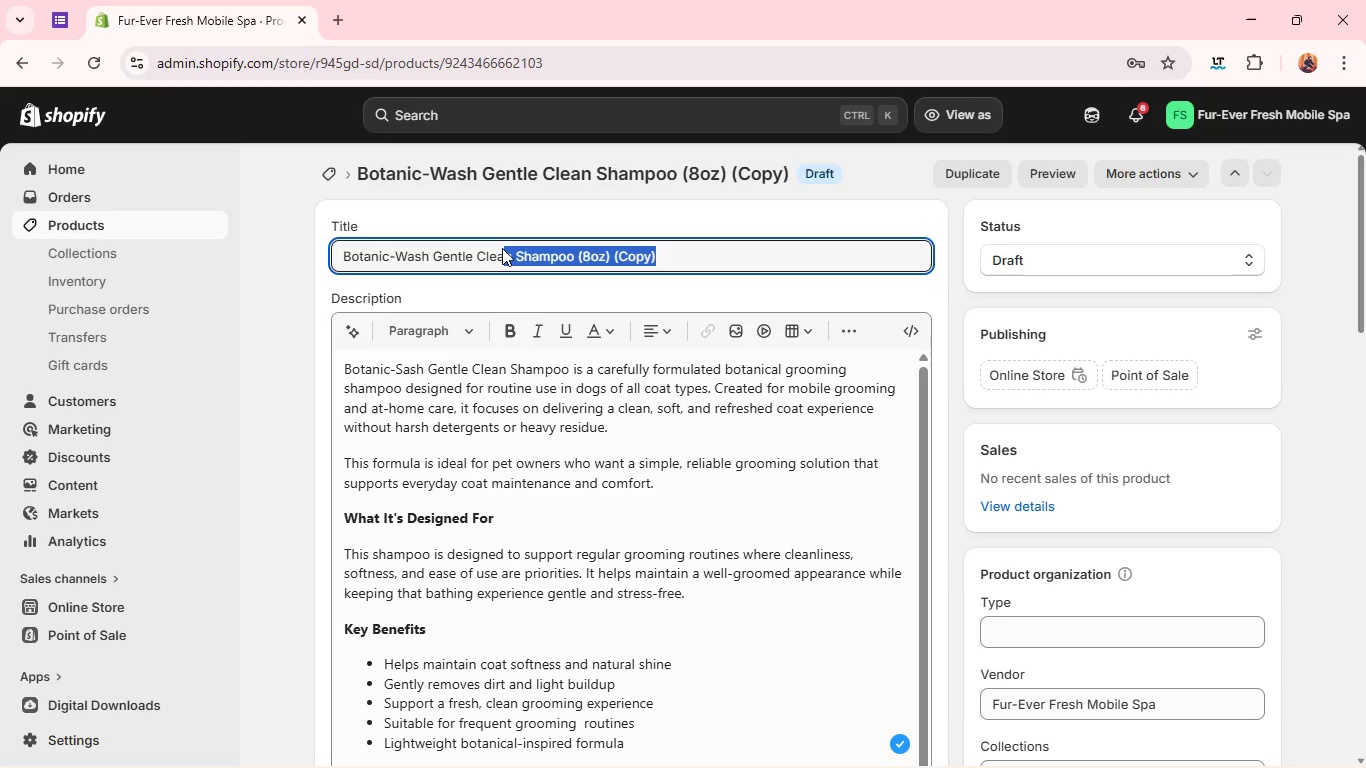 
wait(22.33)
 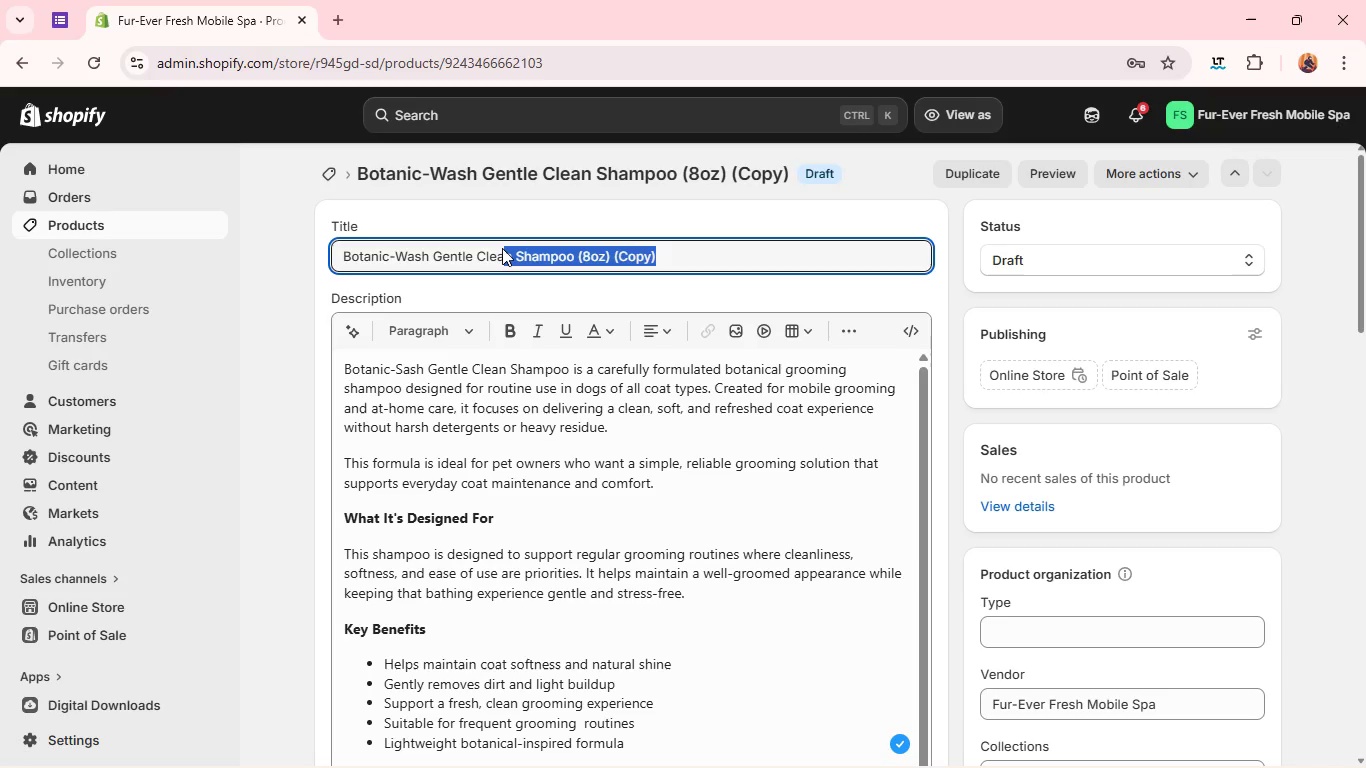 
left_click([114, 226])
 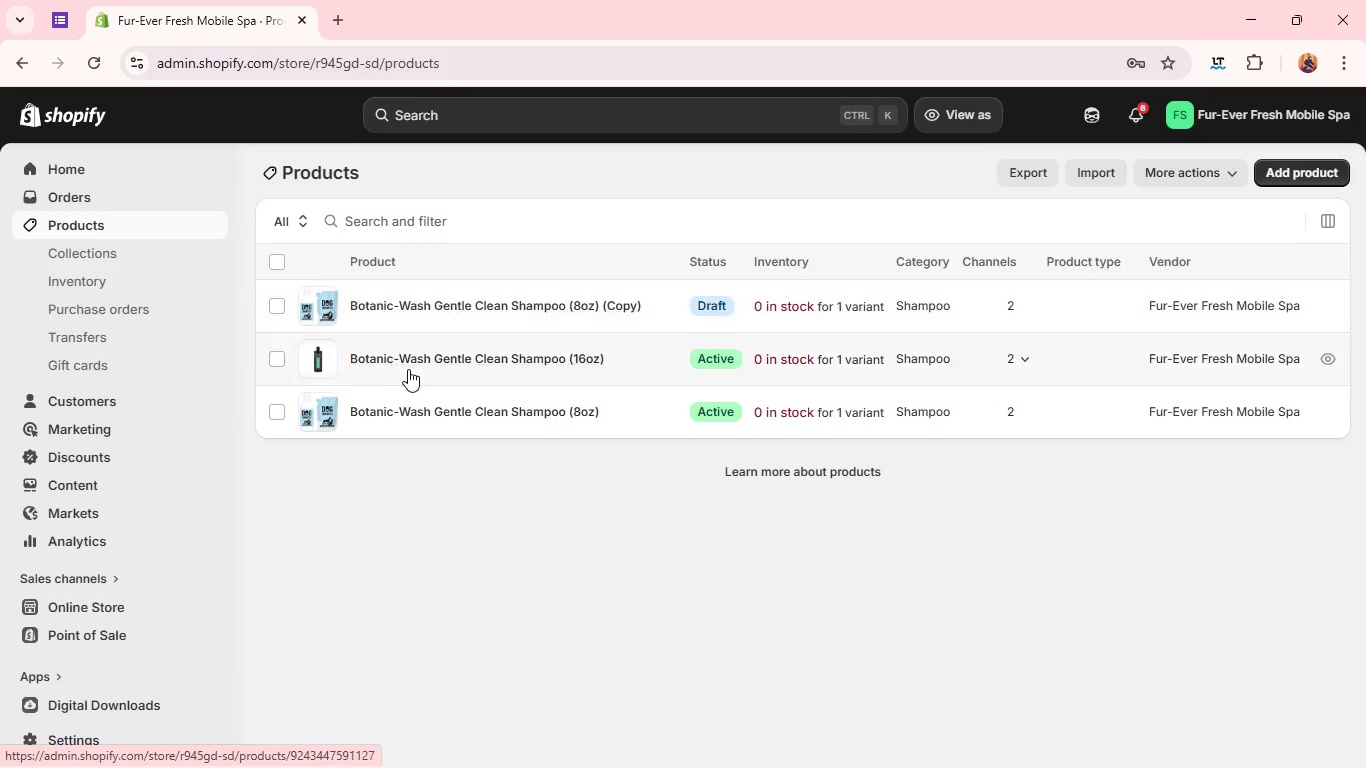 
wait(5.27)
 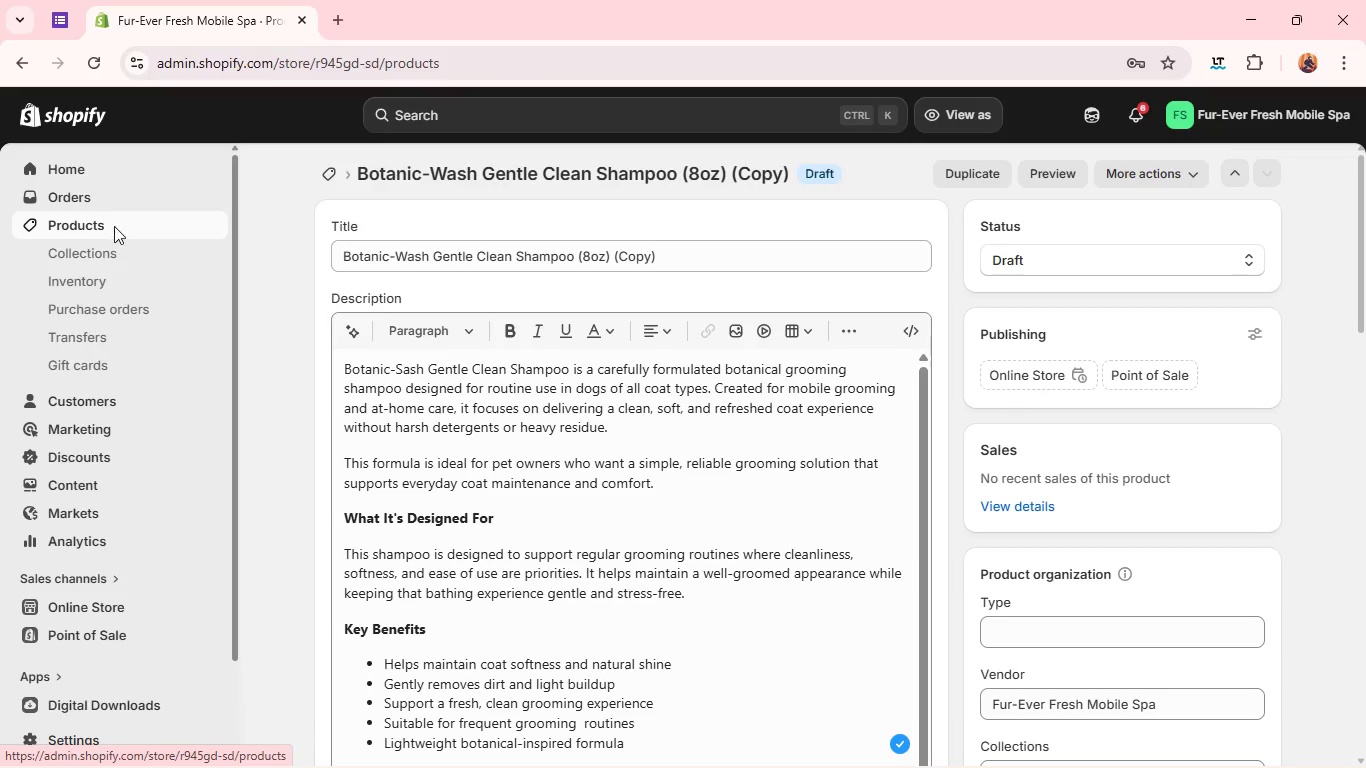 
left_click([315, 355])
 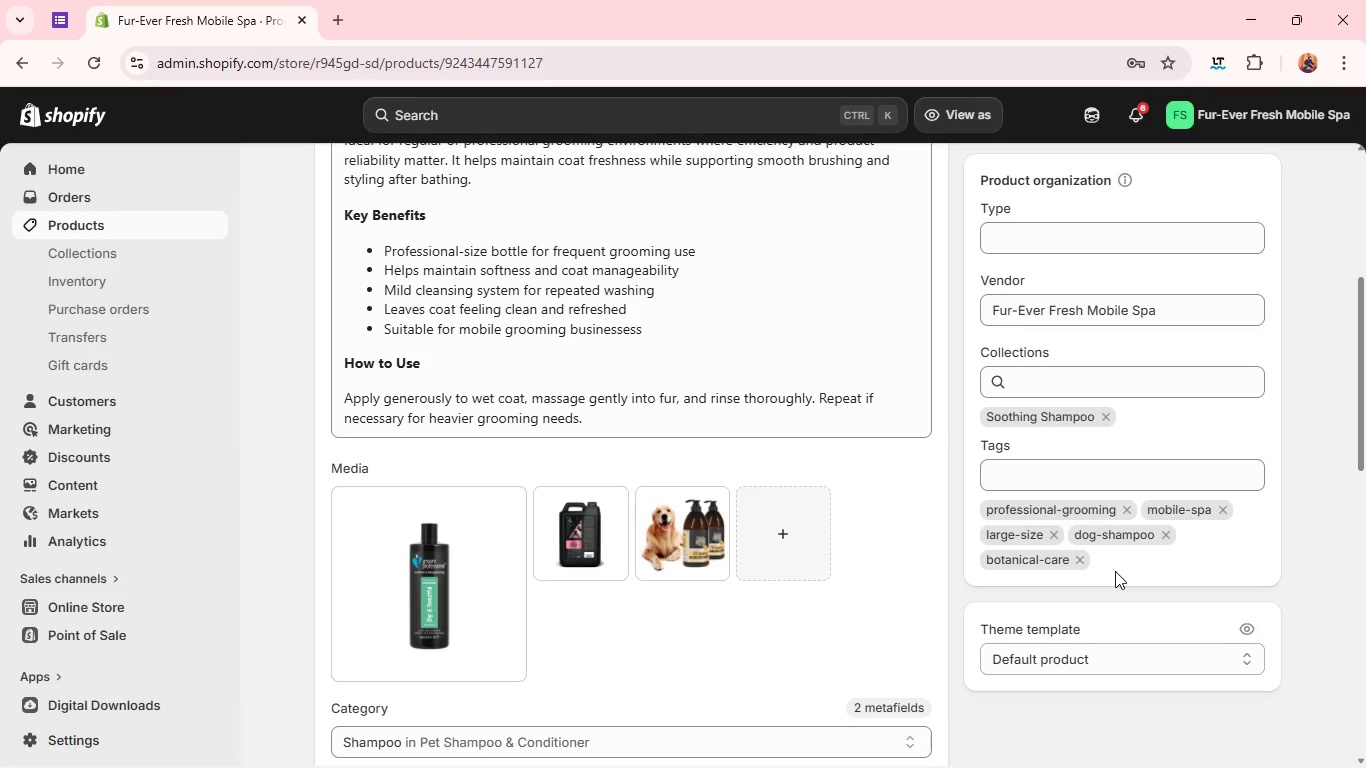 
wait(7.97)
 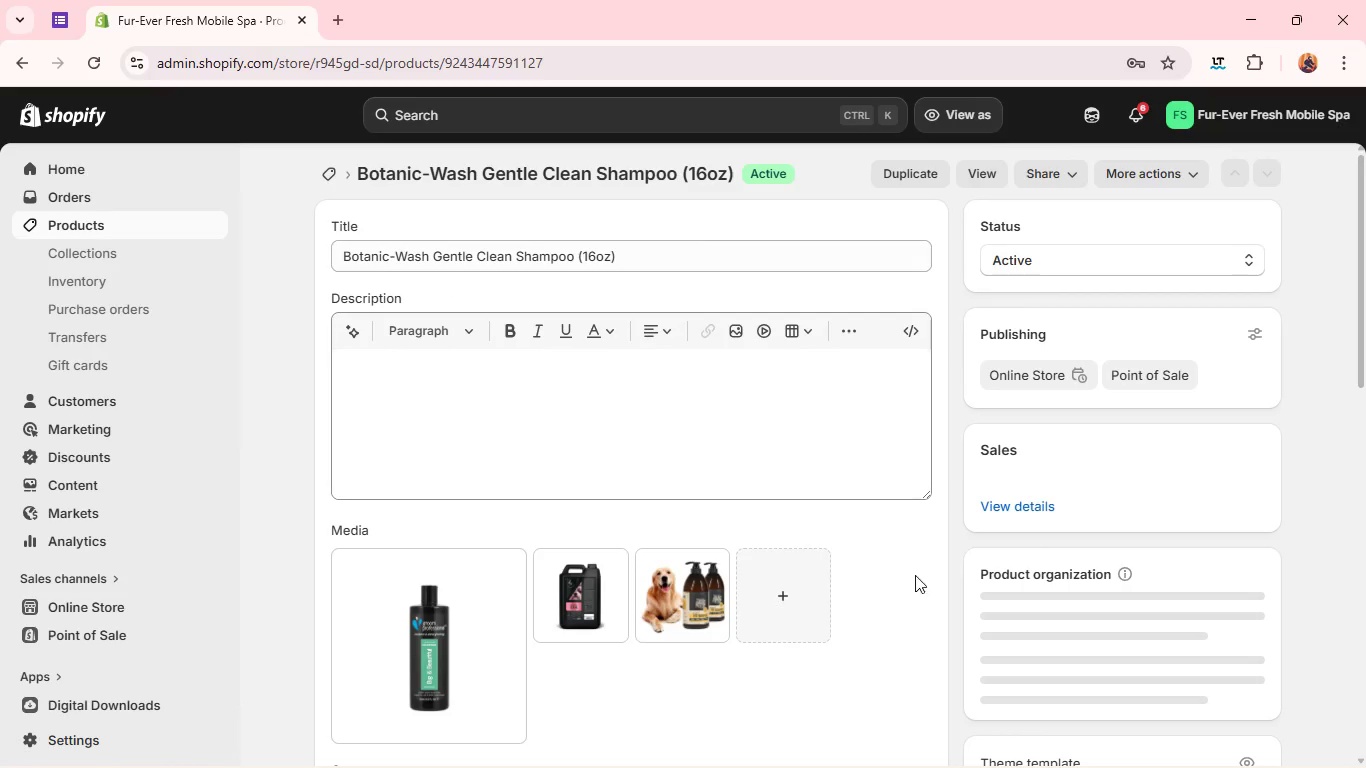 
left_click([1124, 388])
 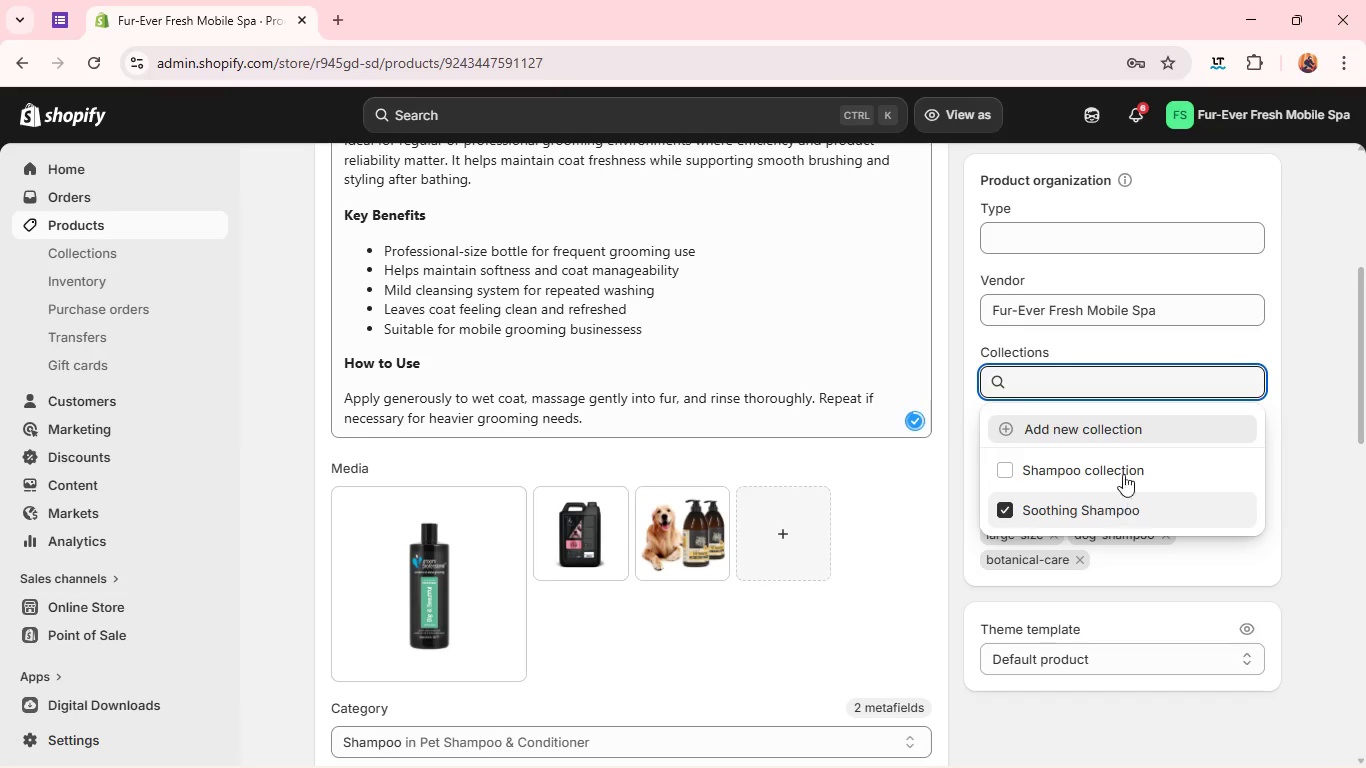 
left_click([1120, 458])
 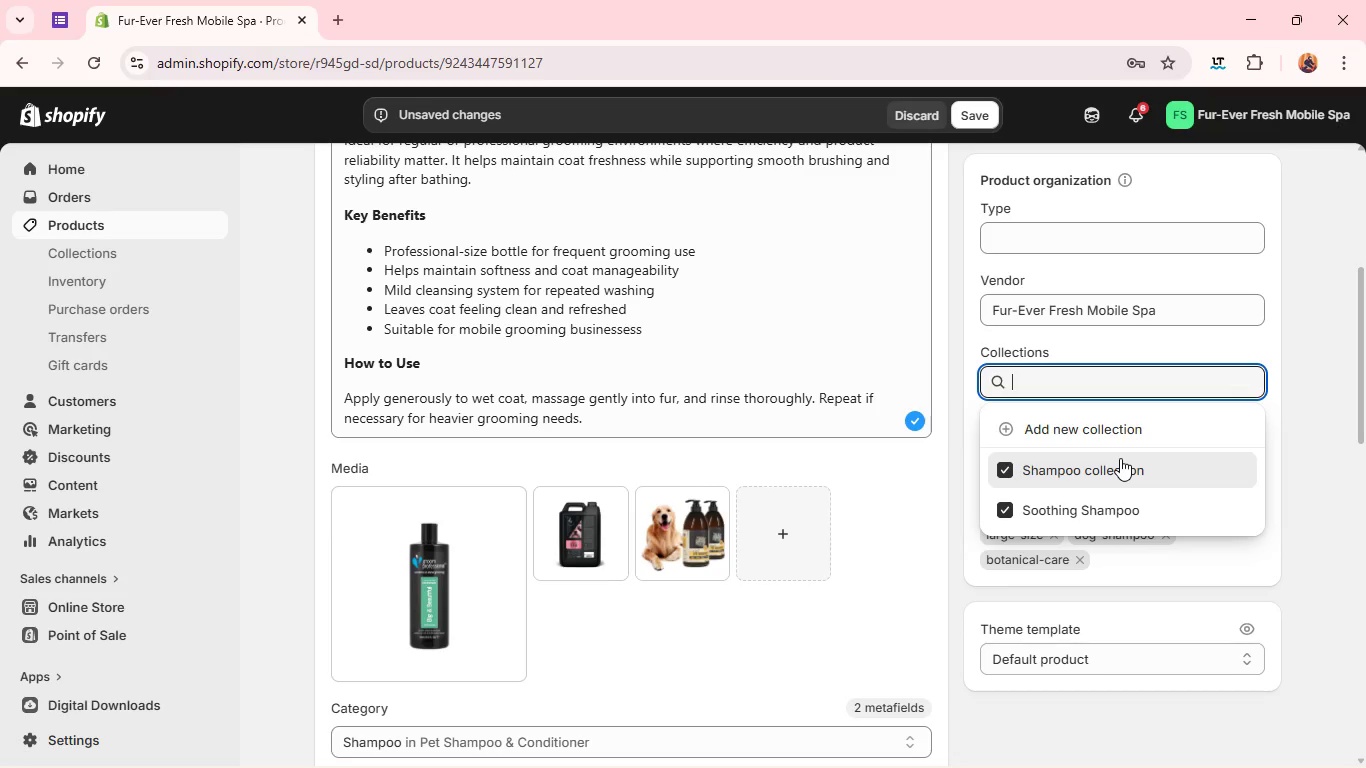 
left_click([1316, 368])
 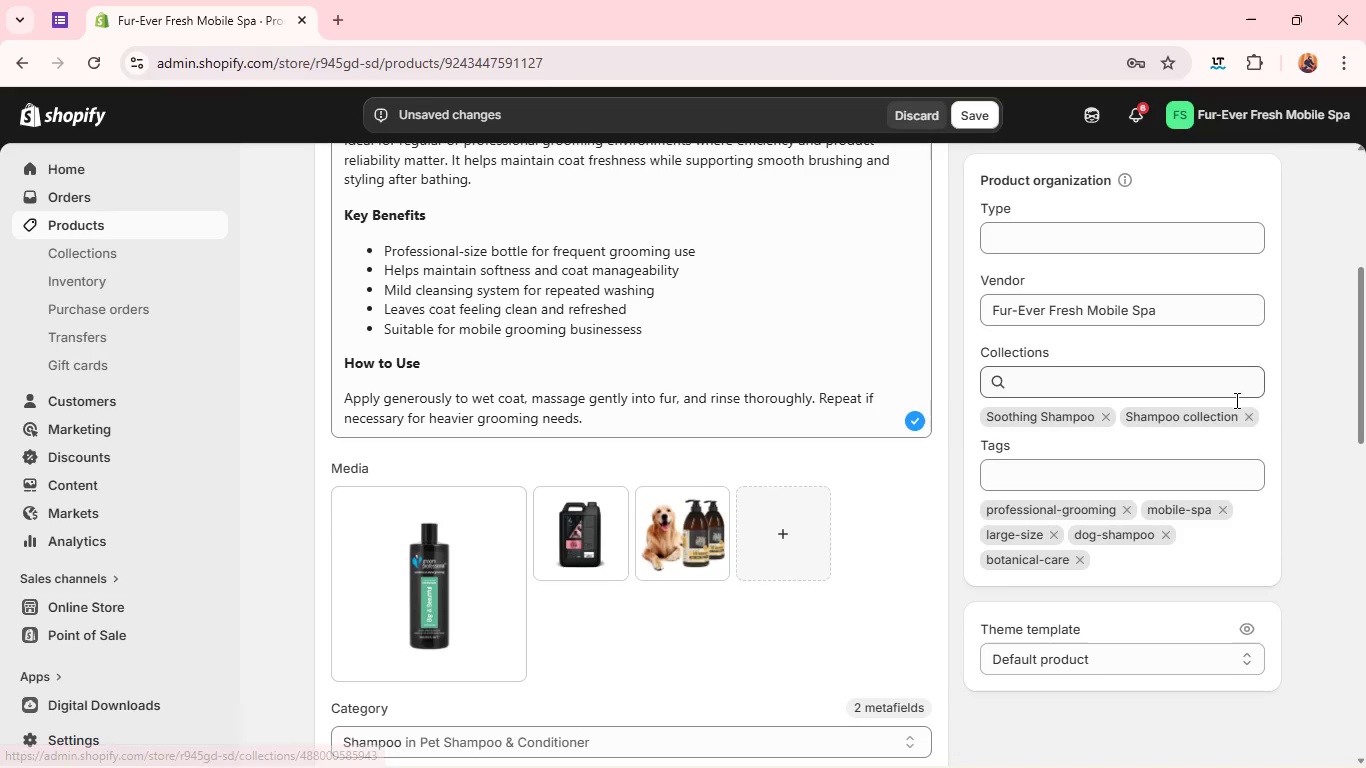 
left_click([1247, 416])
 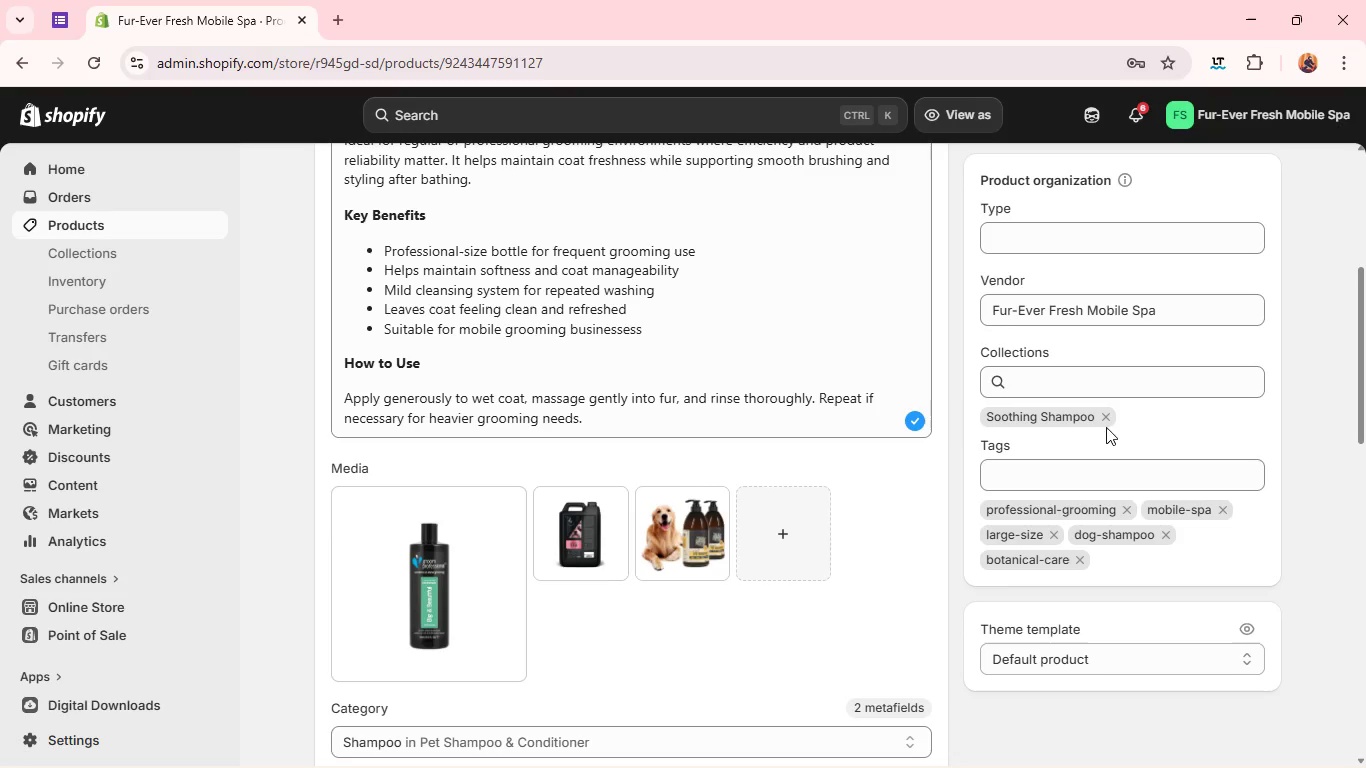 
left_click([1098, 409])
 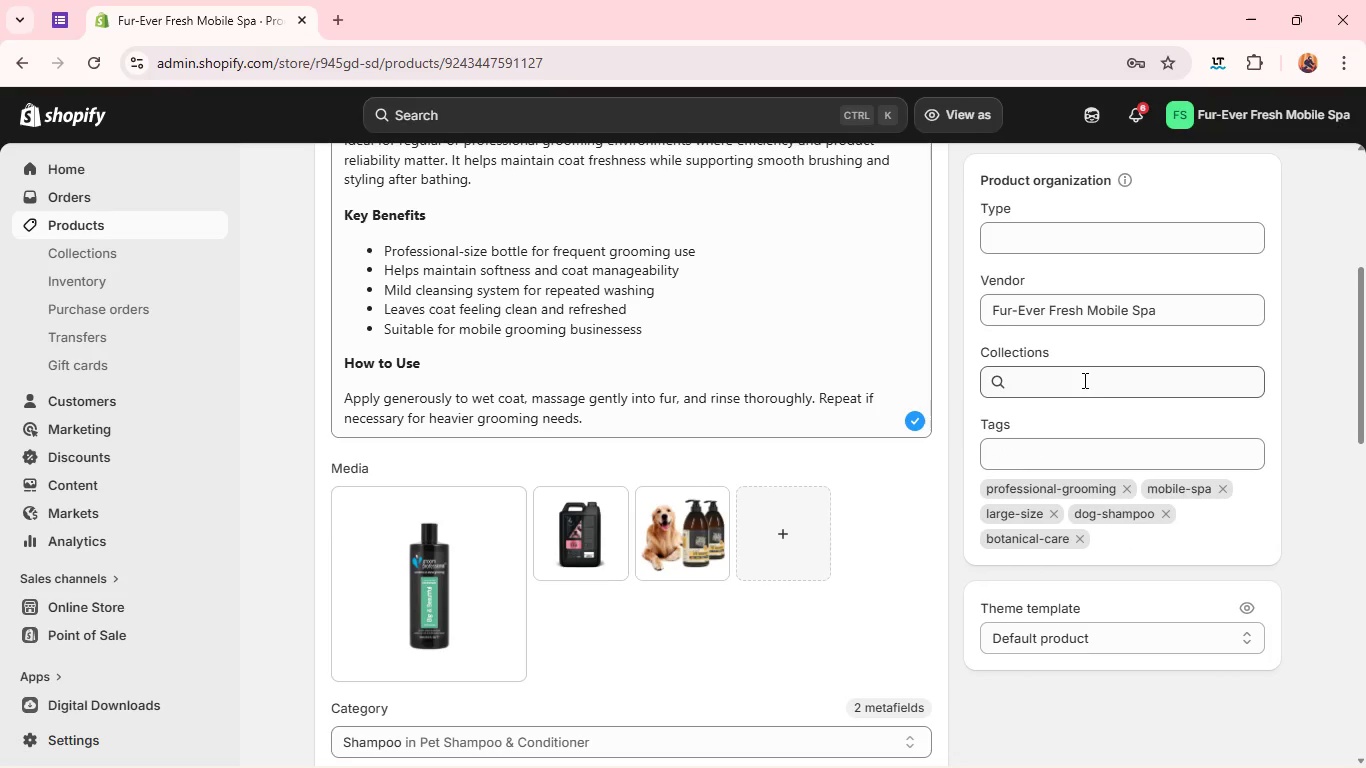 
left_click([1082, 380])
 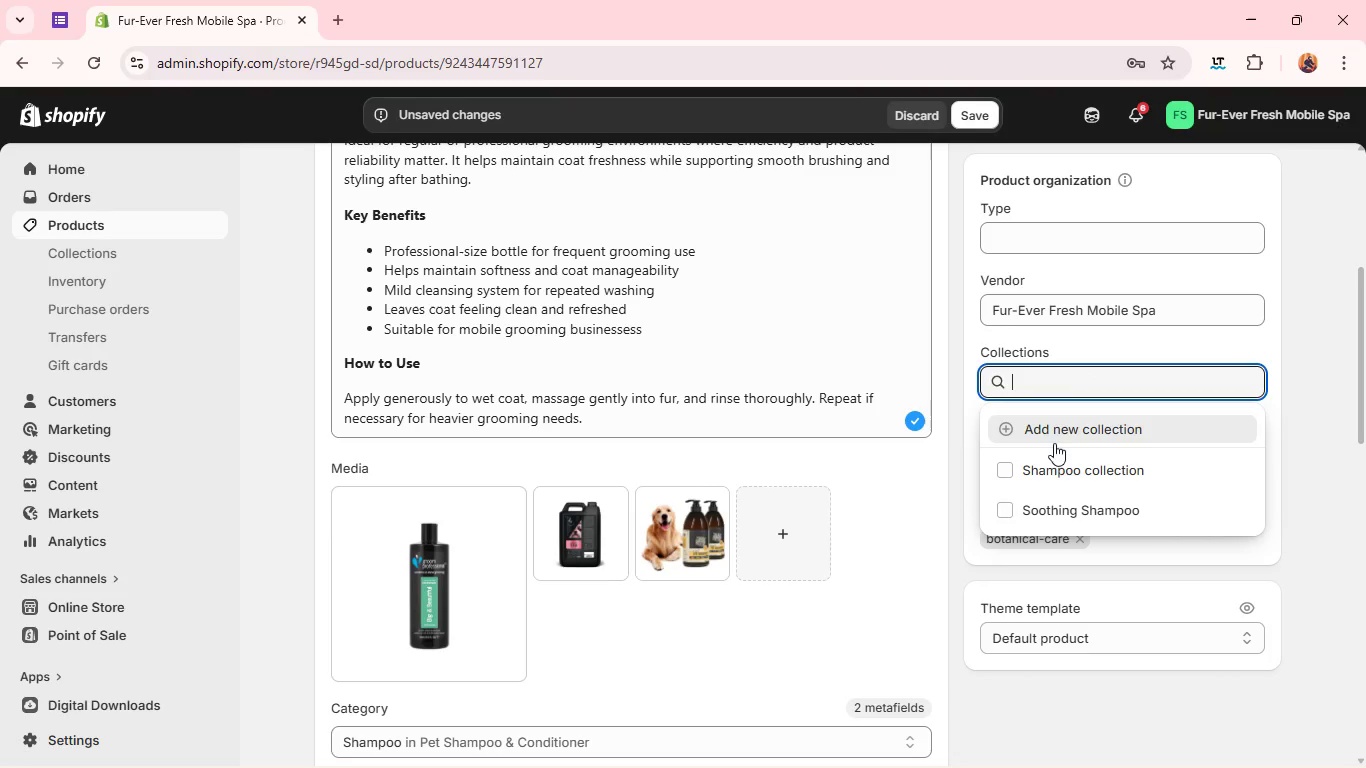 
left_click([1058, 462])
 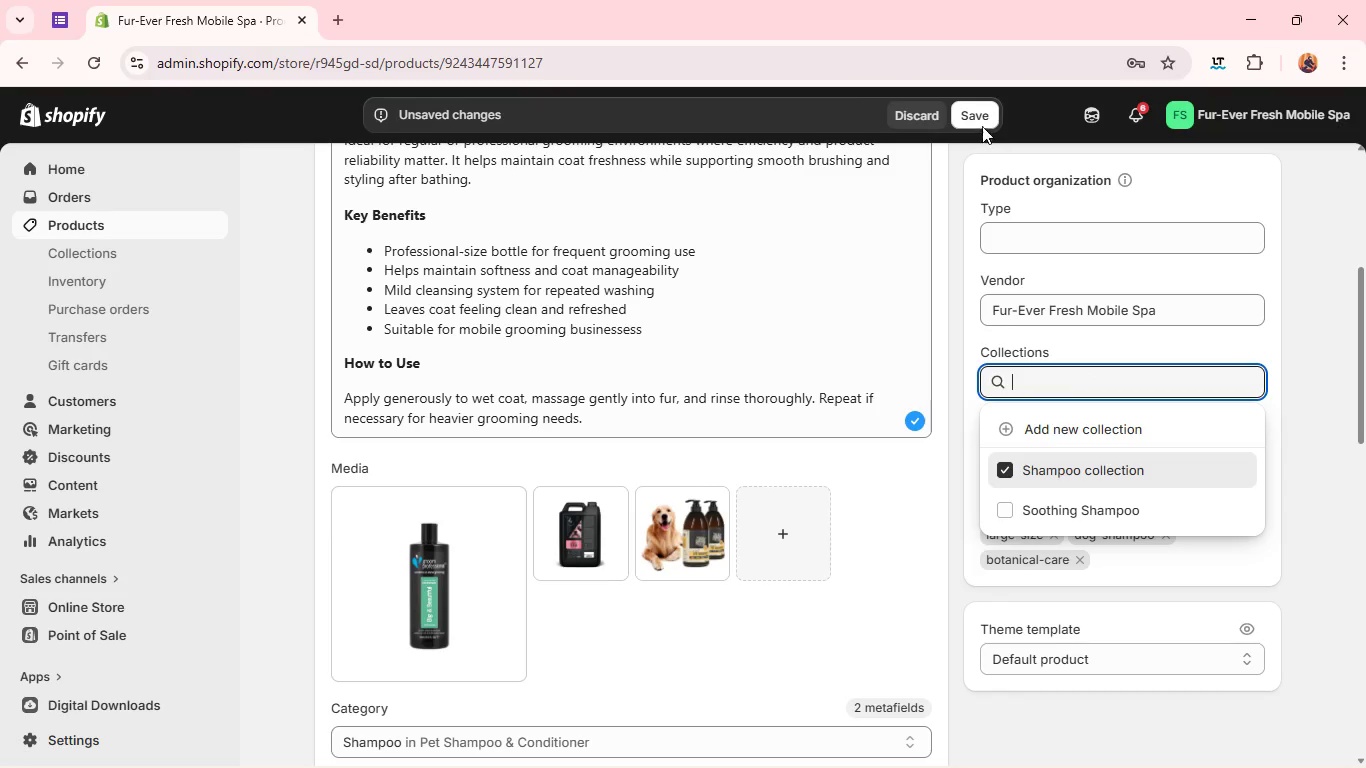 
left_click([974, 114])
 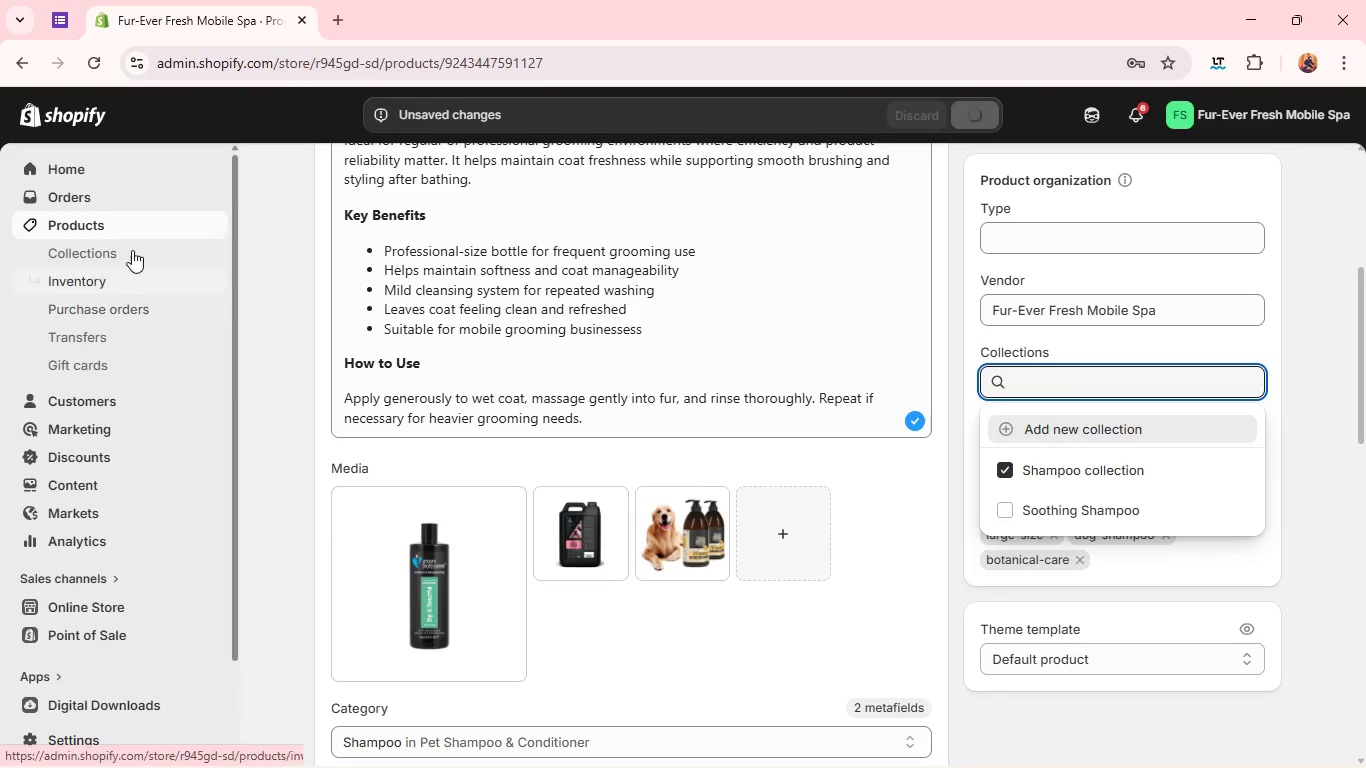 
left_click([136, 249])
 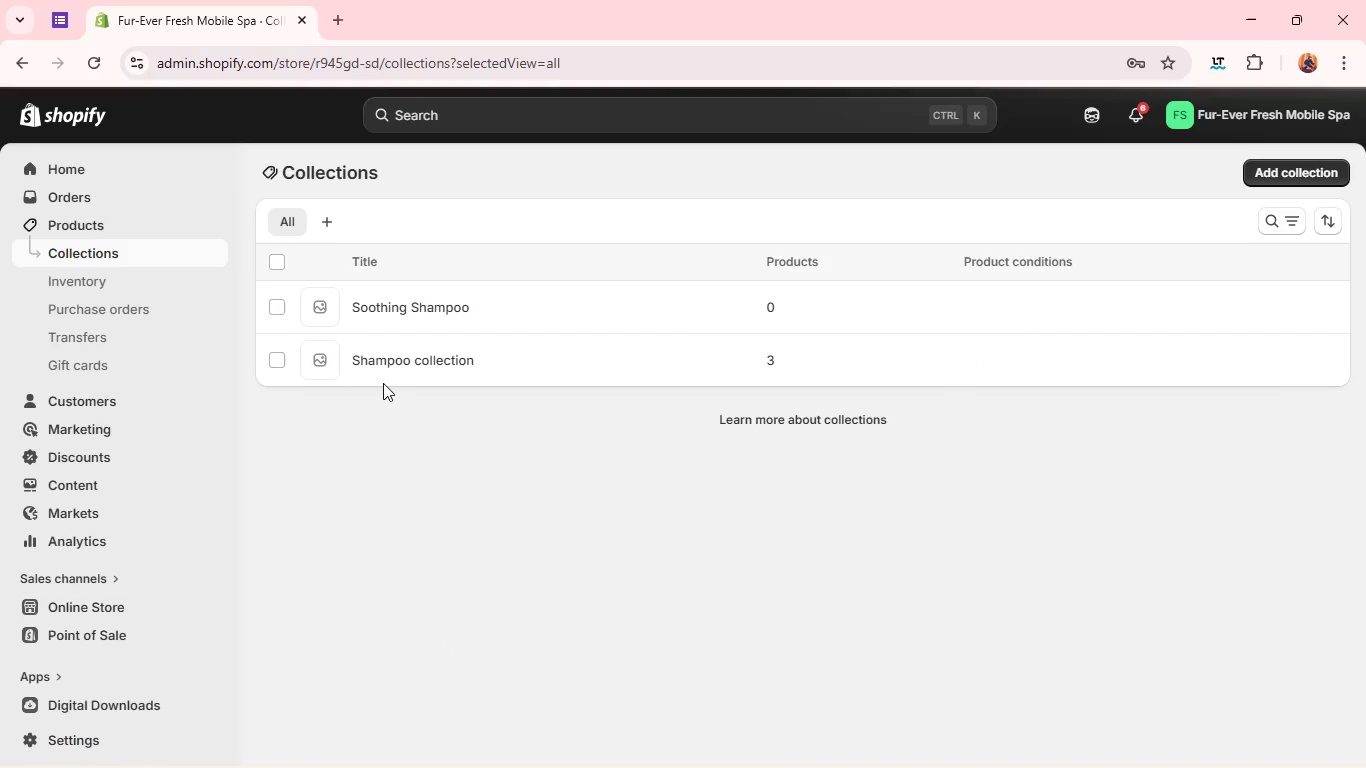 
wait(6.02)
 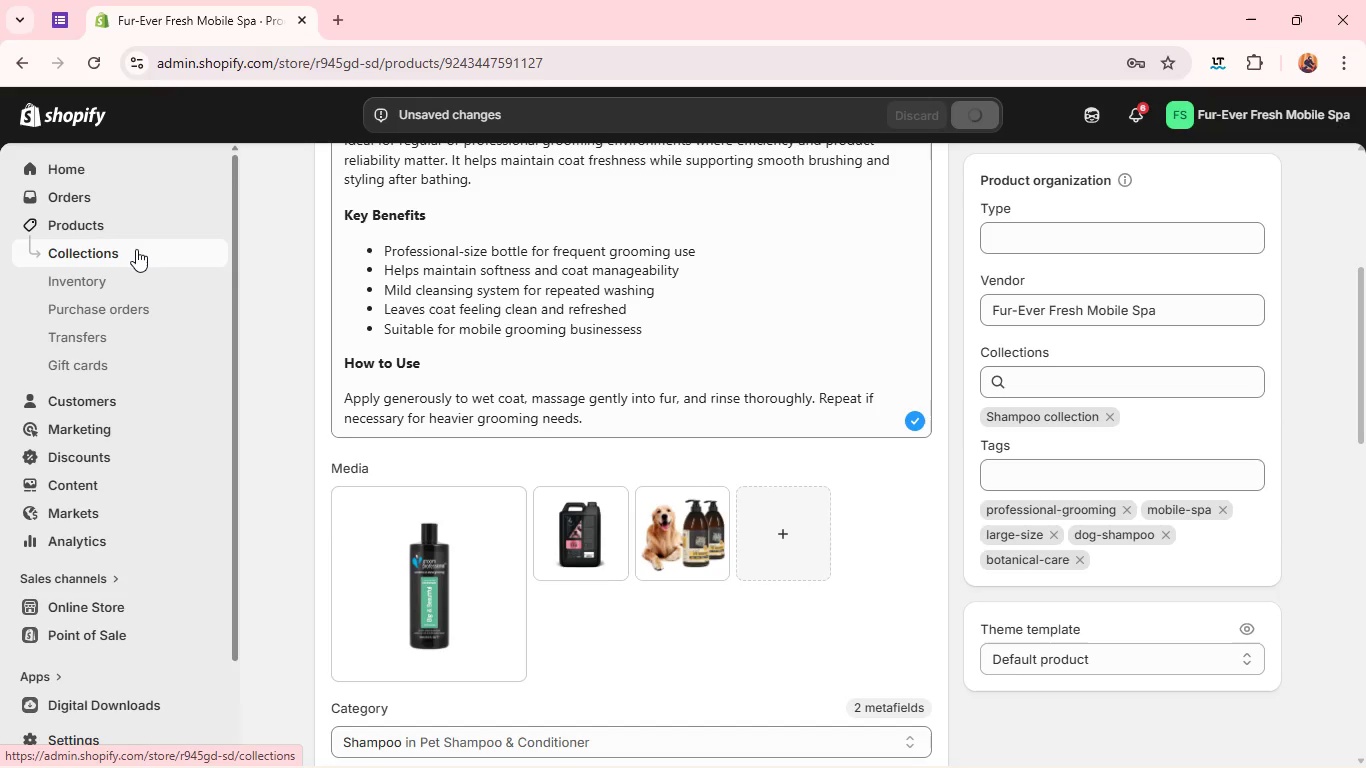 
left_click([274, 302])
 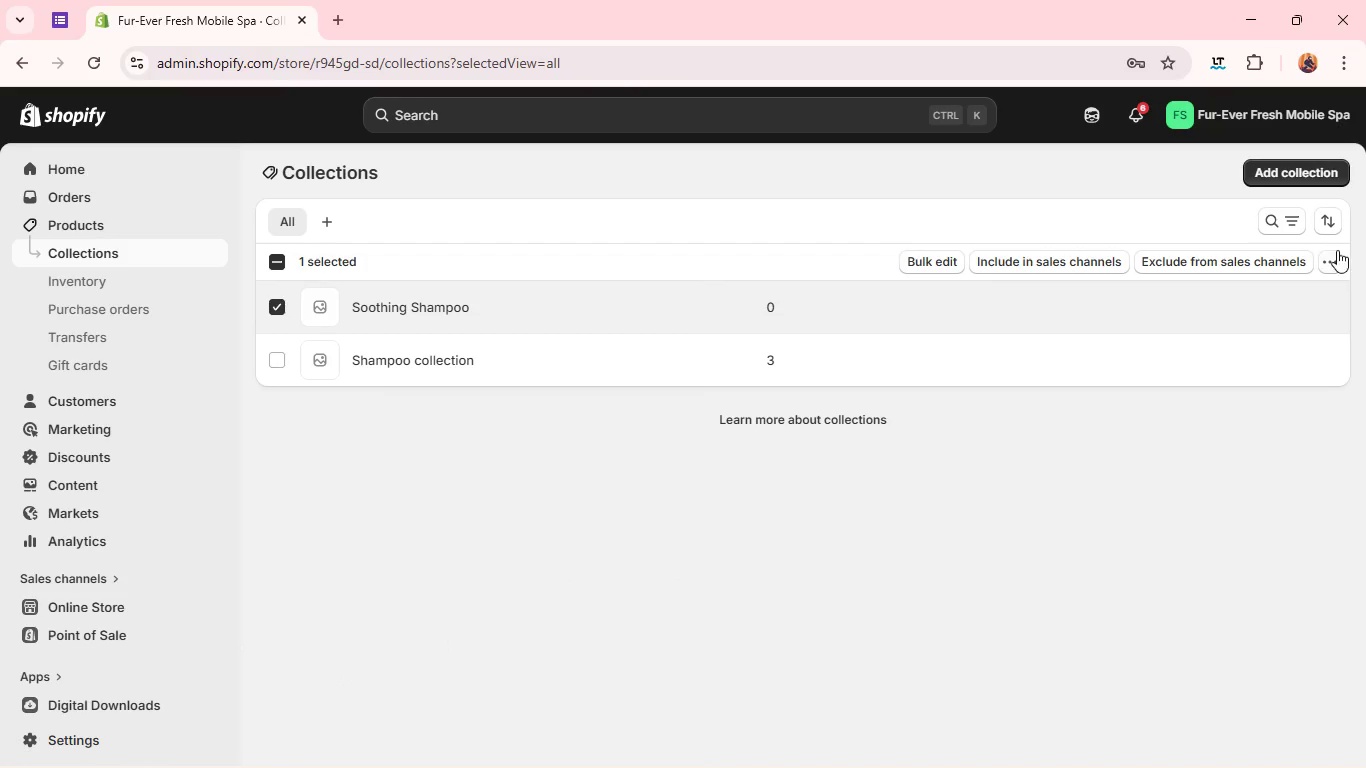 
left_click([1332, 256])
 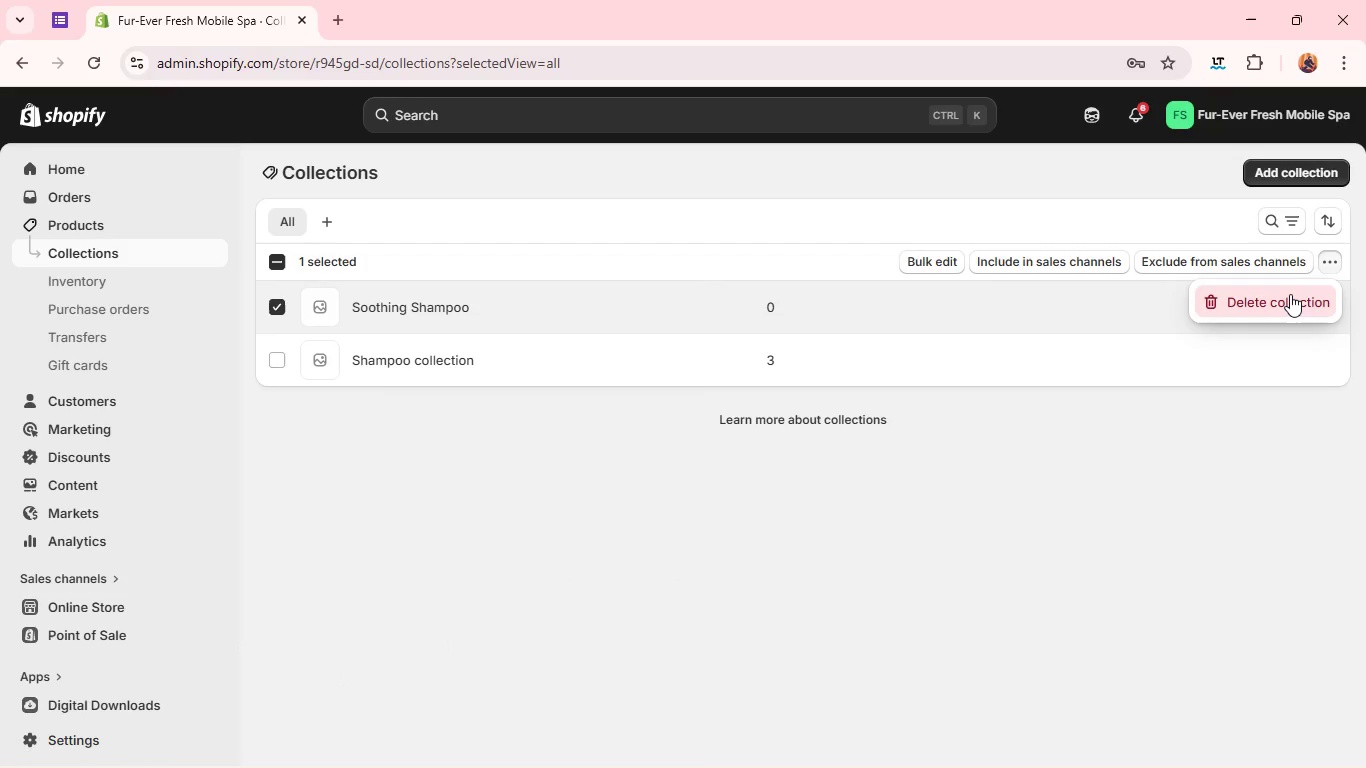 
left_click([1290, 294])
 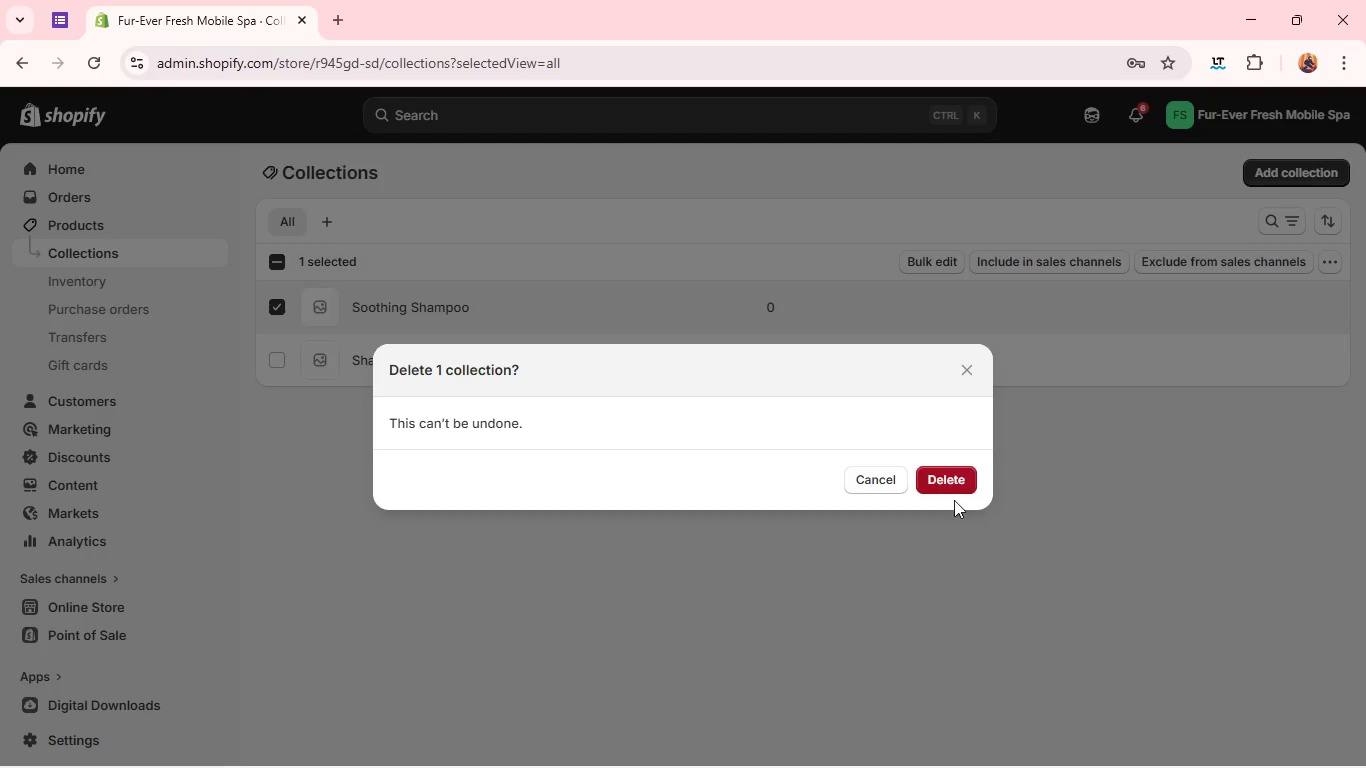 
left_click([953, 491])
 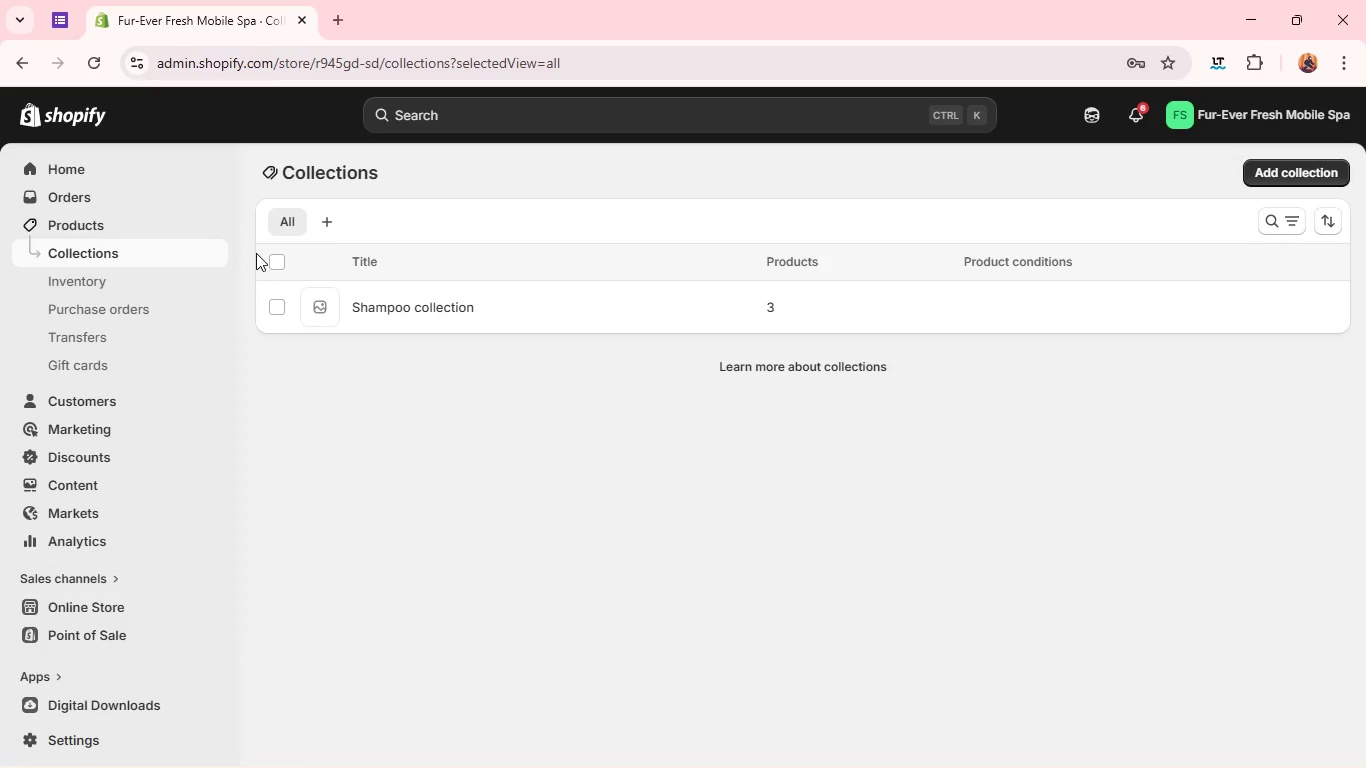 
wait(6.84)
 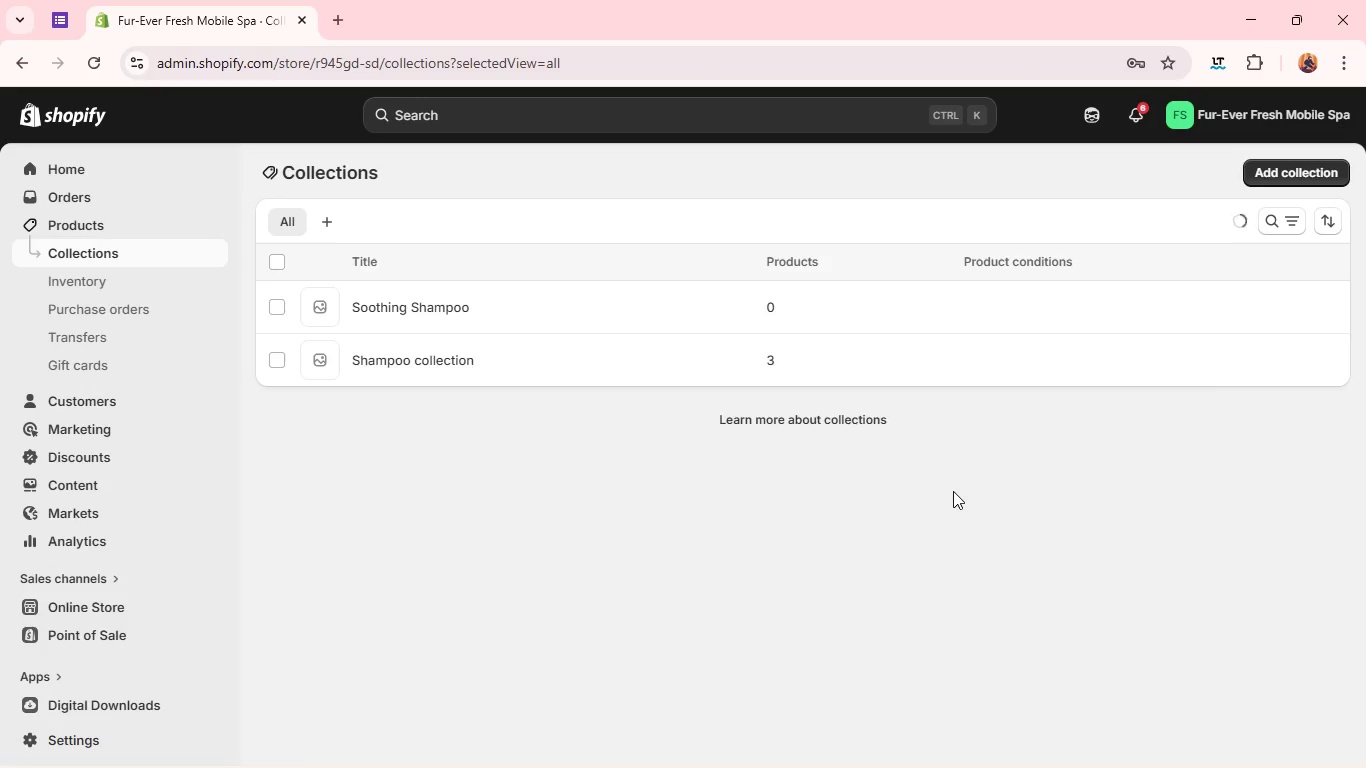 
left_click([134, 225])
 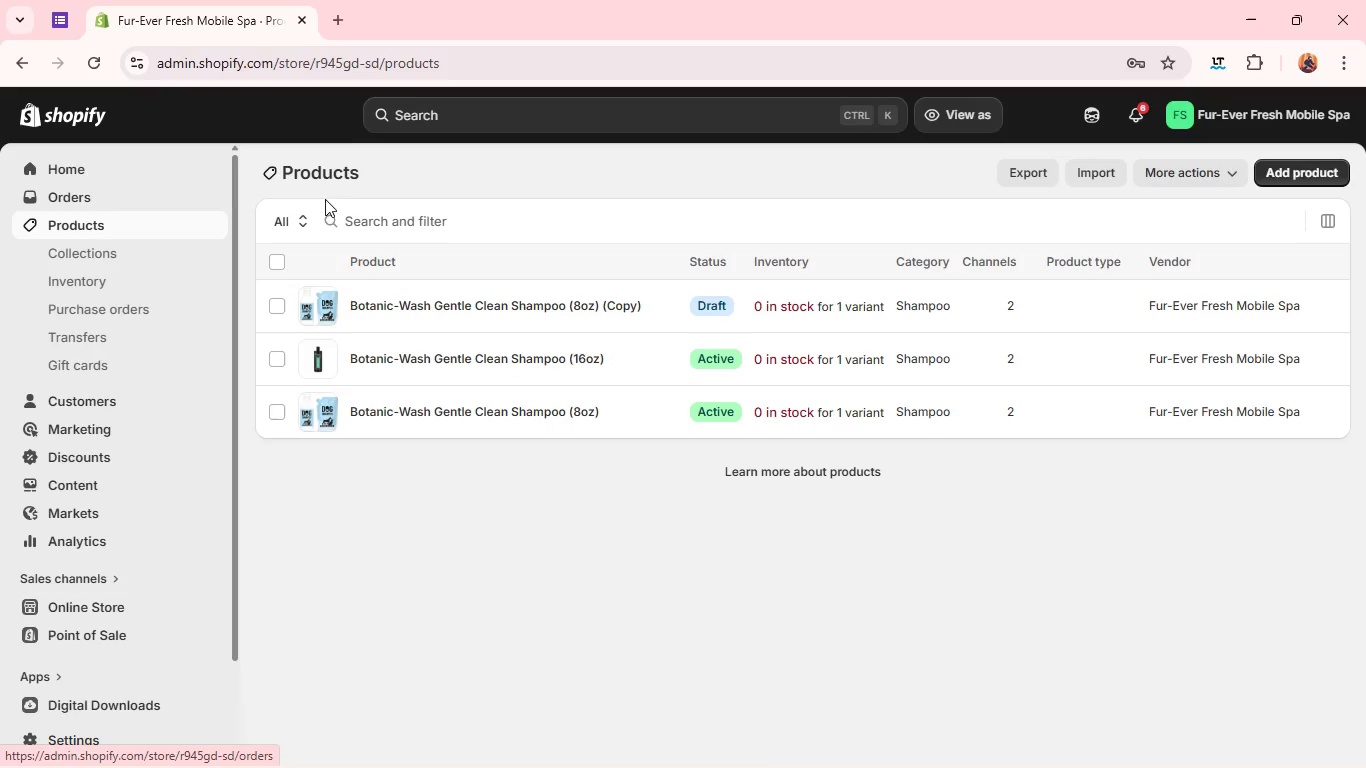 
wait(5.53)
 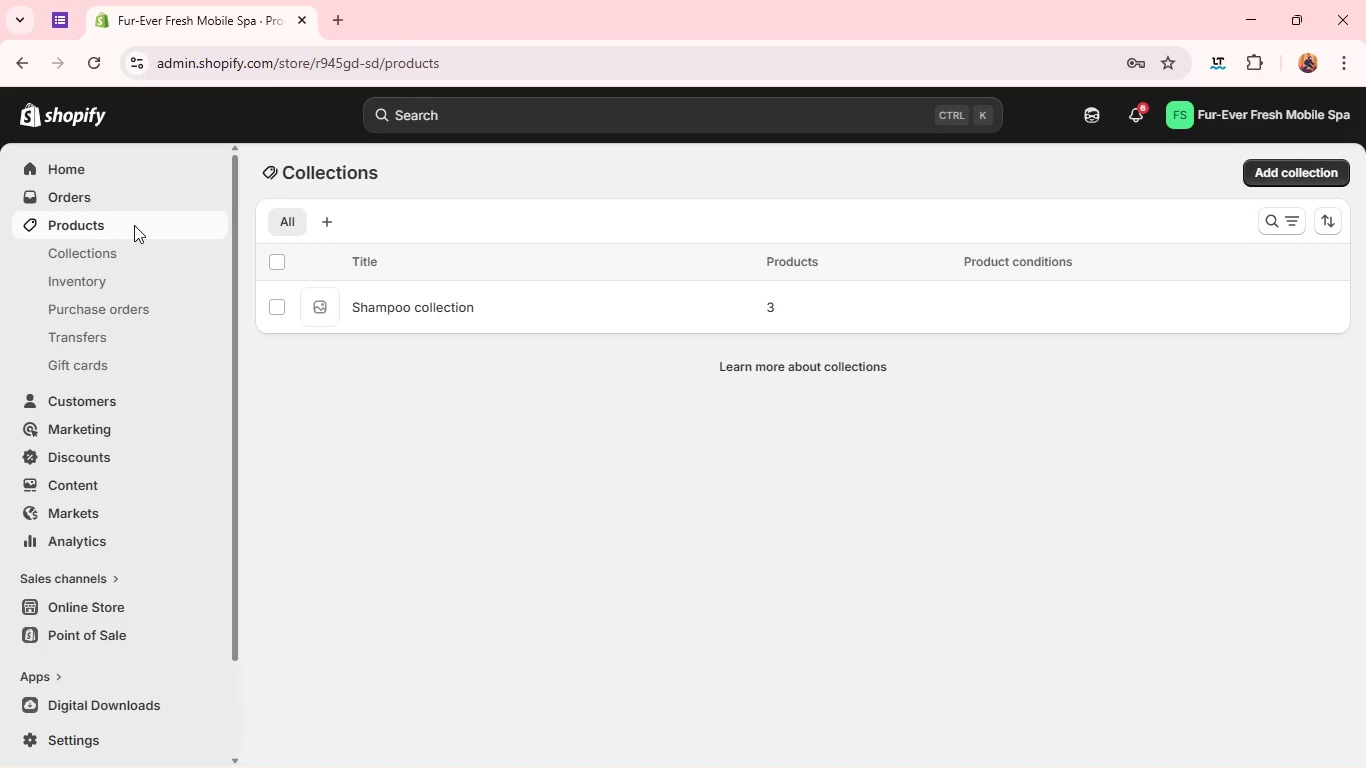 
double_click([312, 310])
 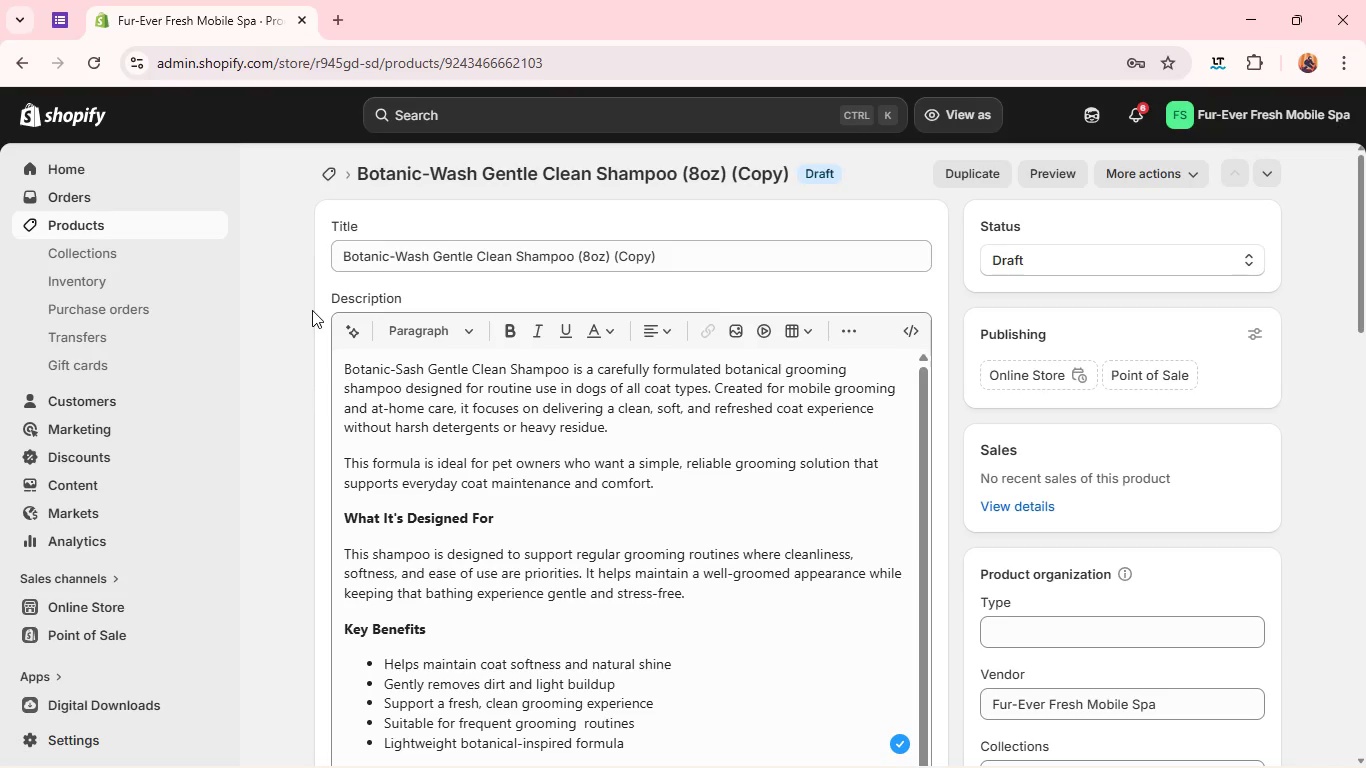 
wait(23.14)
 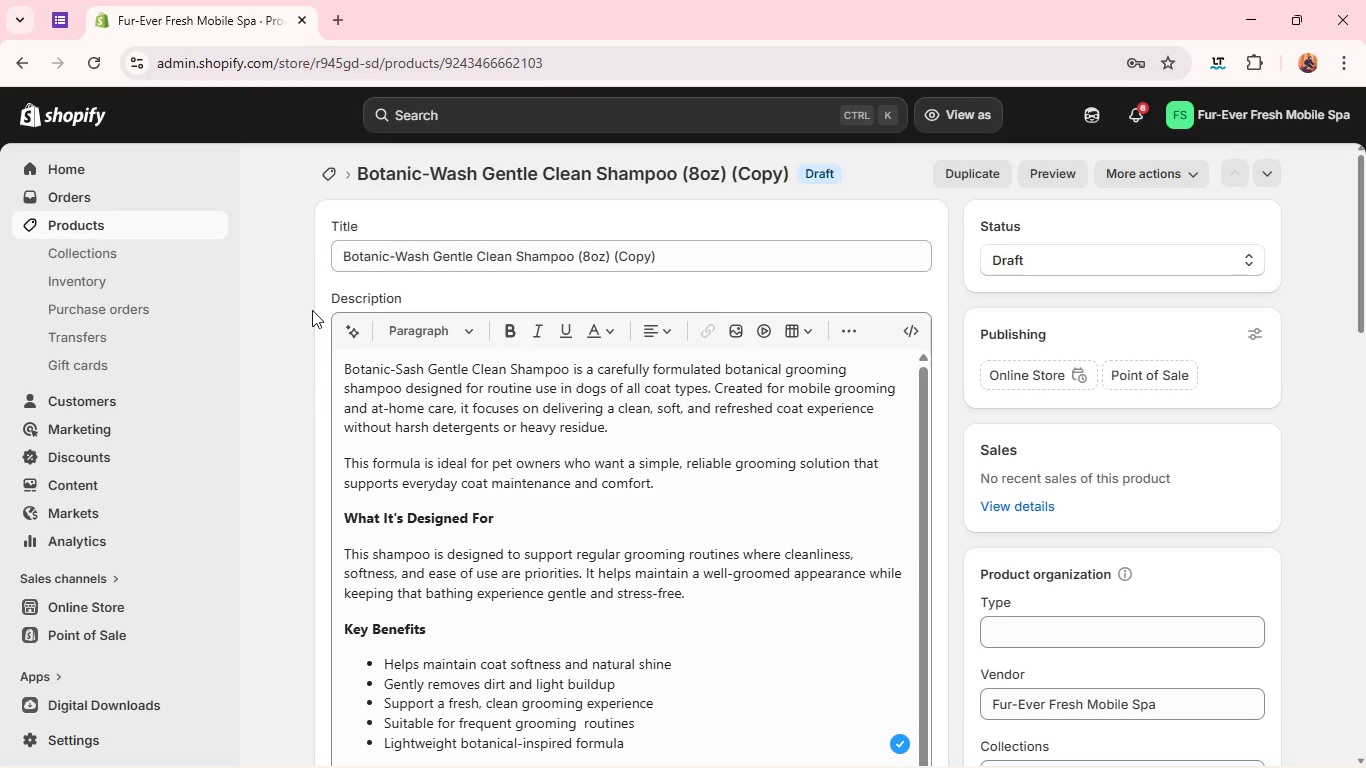 
left_click([437, 254])
 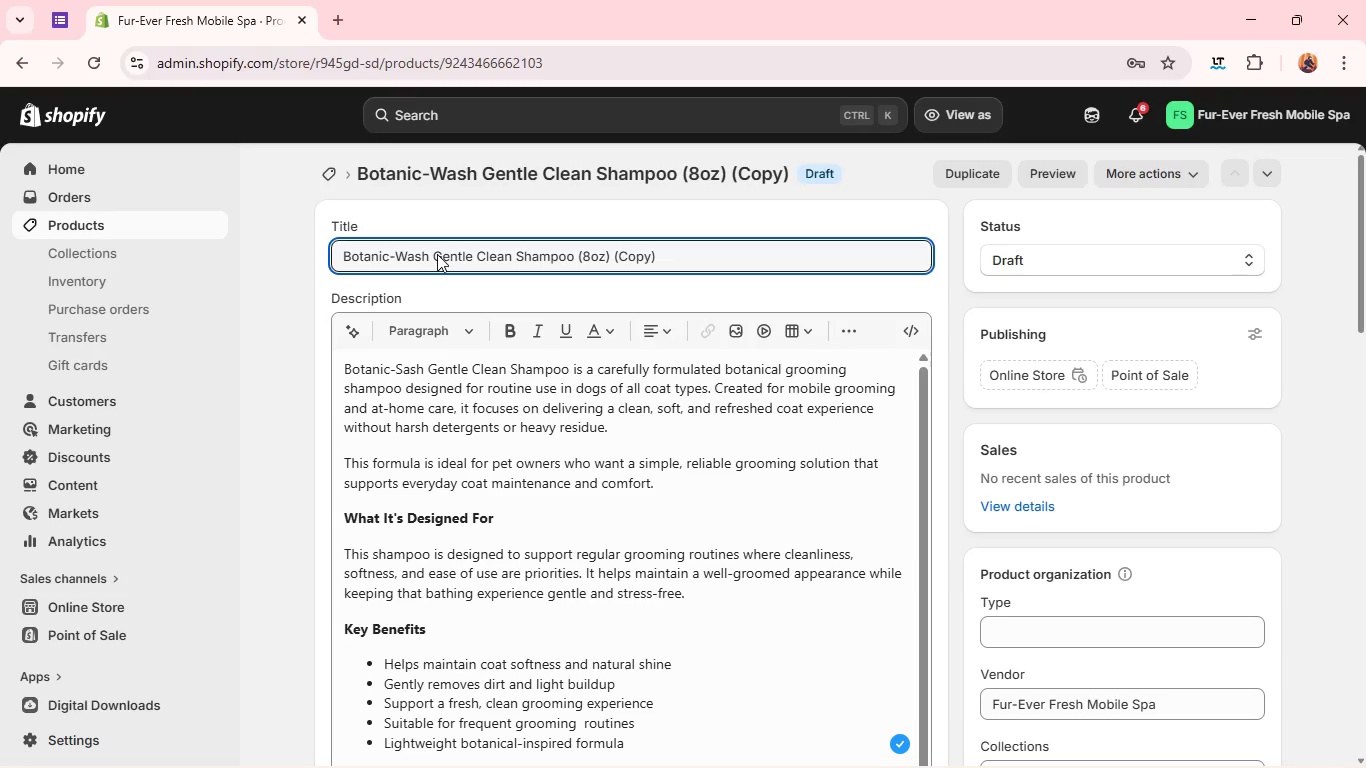 
left_click_drag(start_coordinate=[437, 254], to_coordinate=[765, 270])
 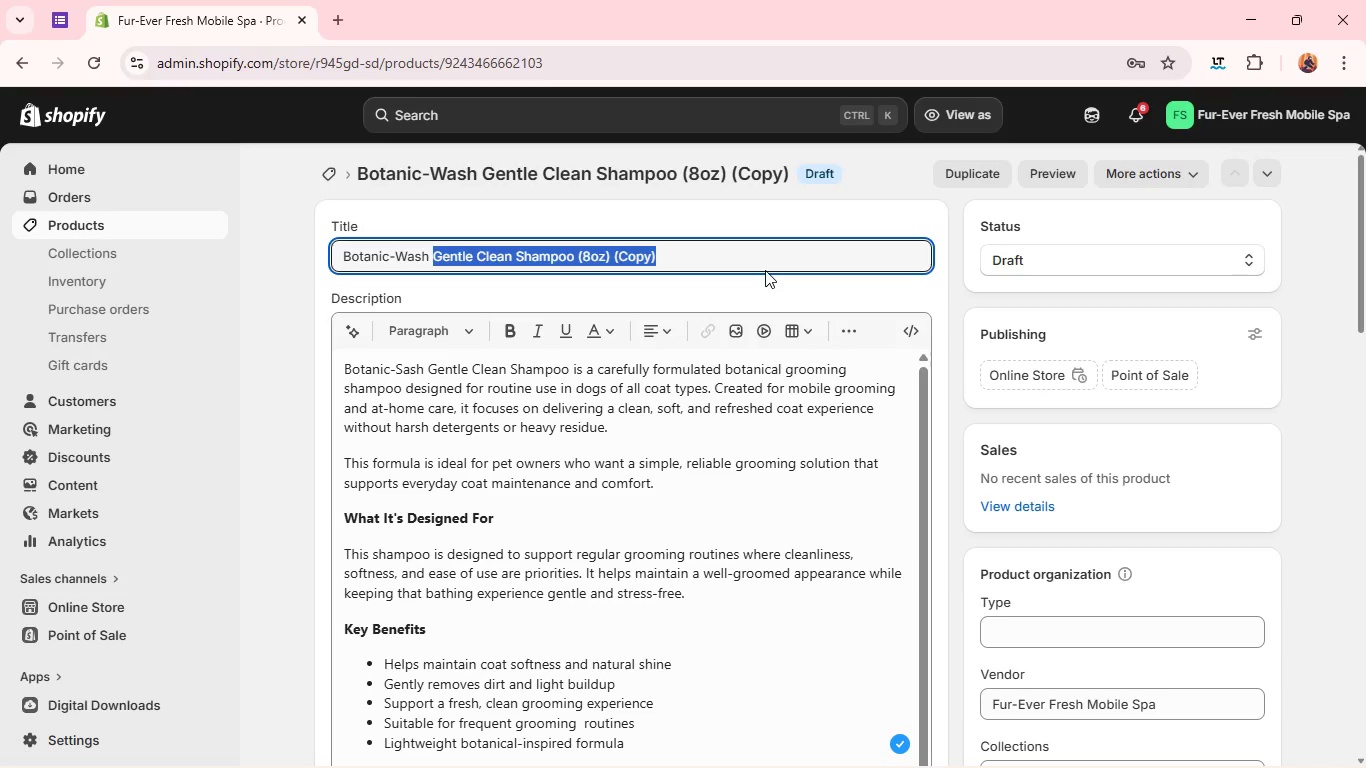 
key(Backspace)
 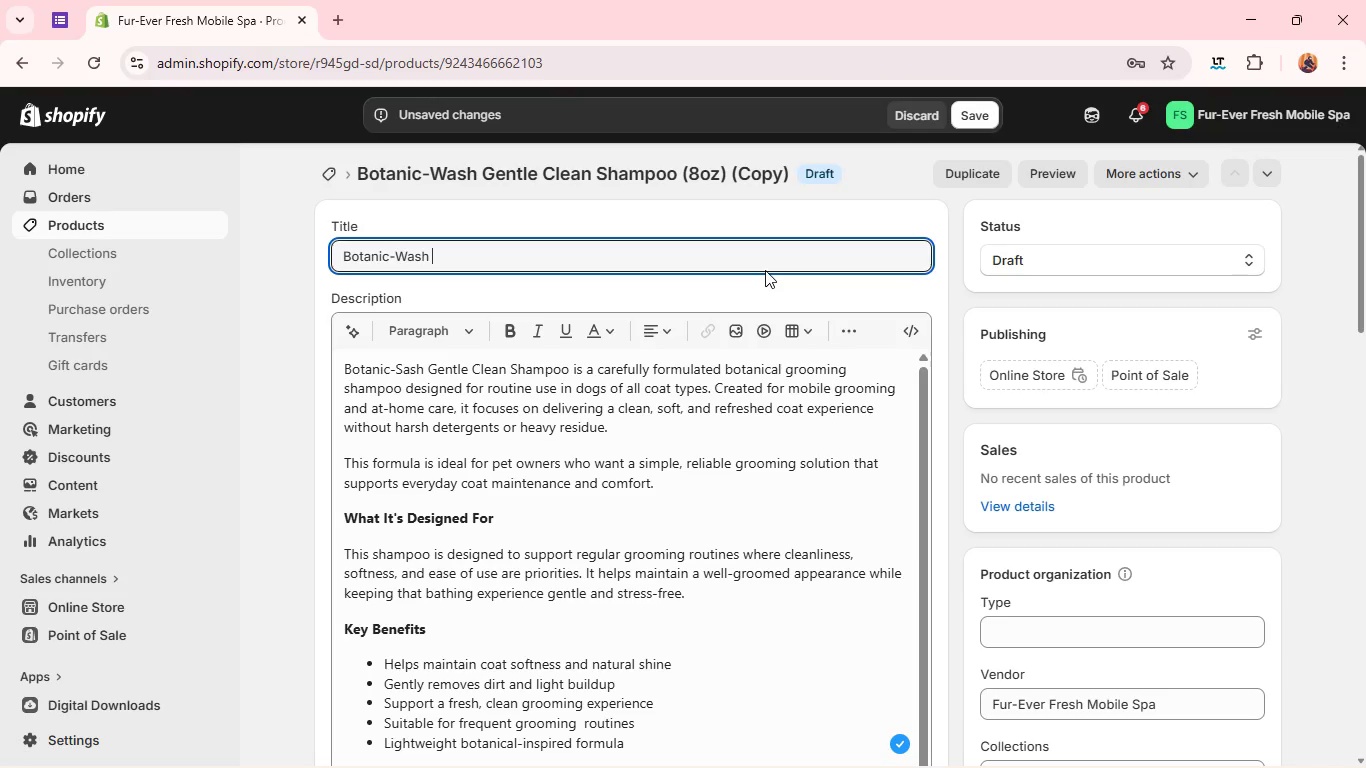 
type(Oat9)
key(Backspace)
type(-)
key(Backspace)
type(&)
 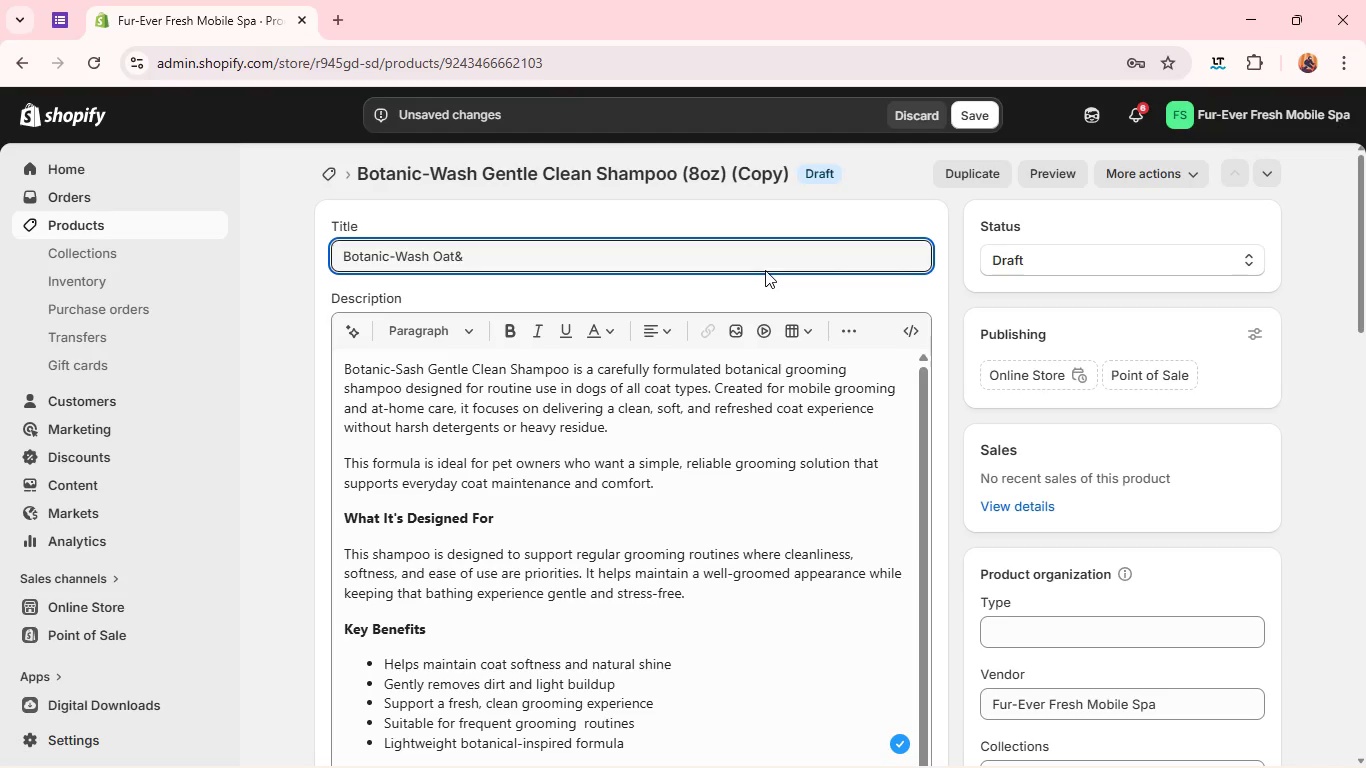 
key(ArrowLeft)
 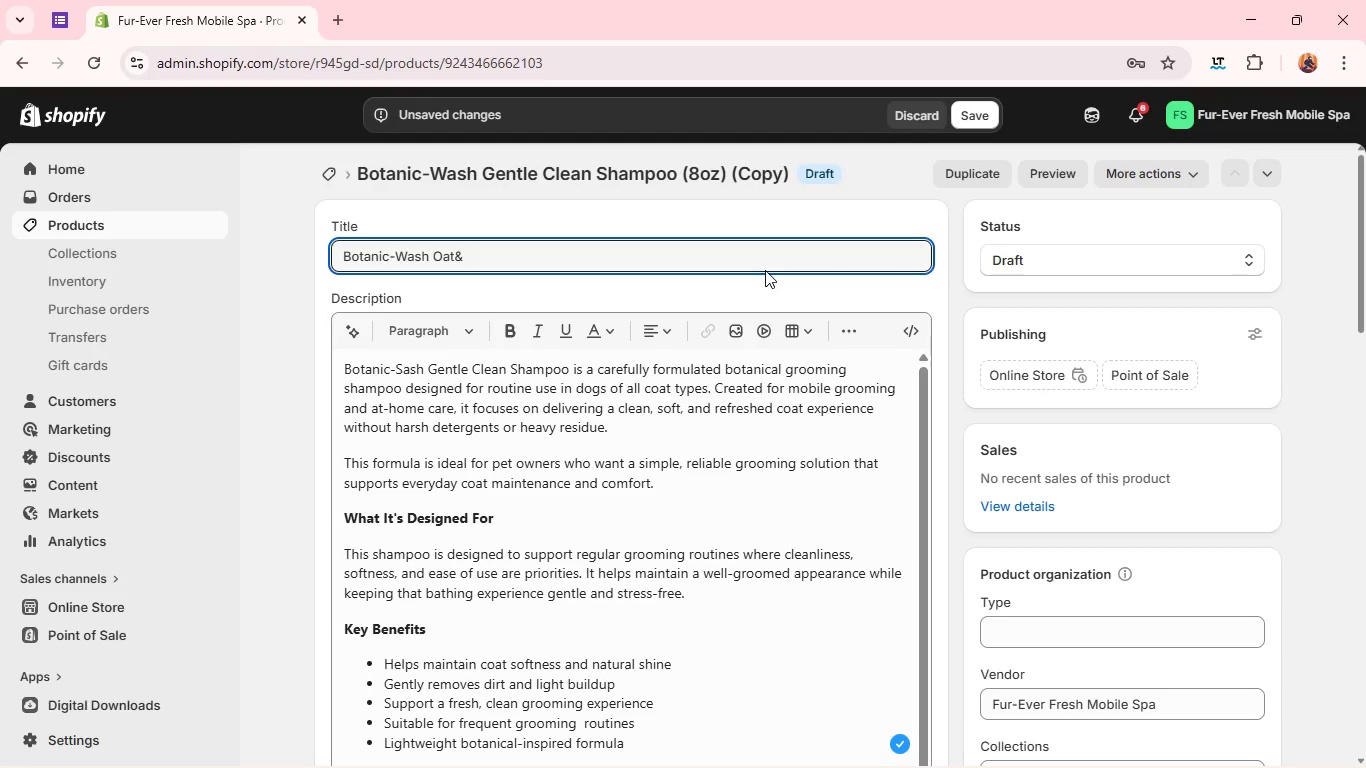 
key(Space)
 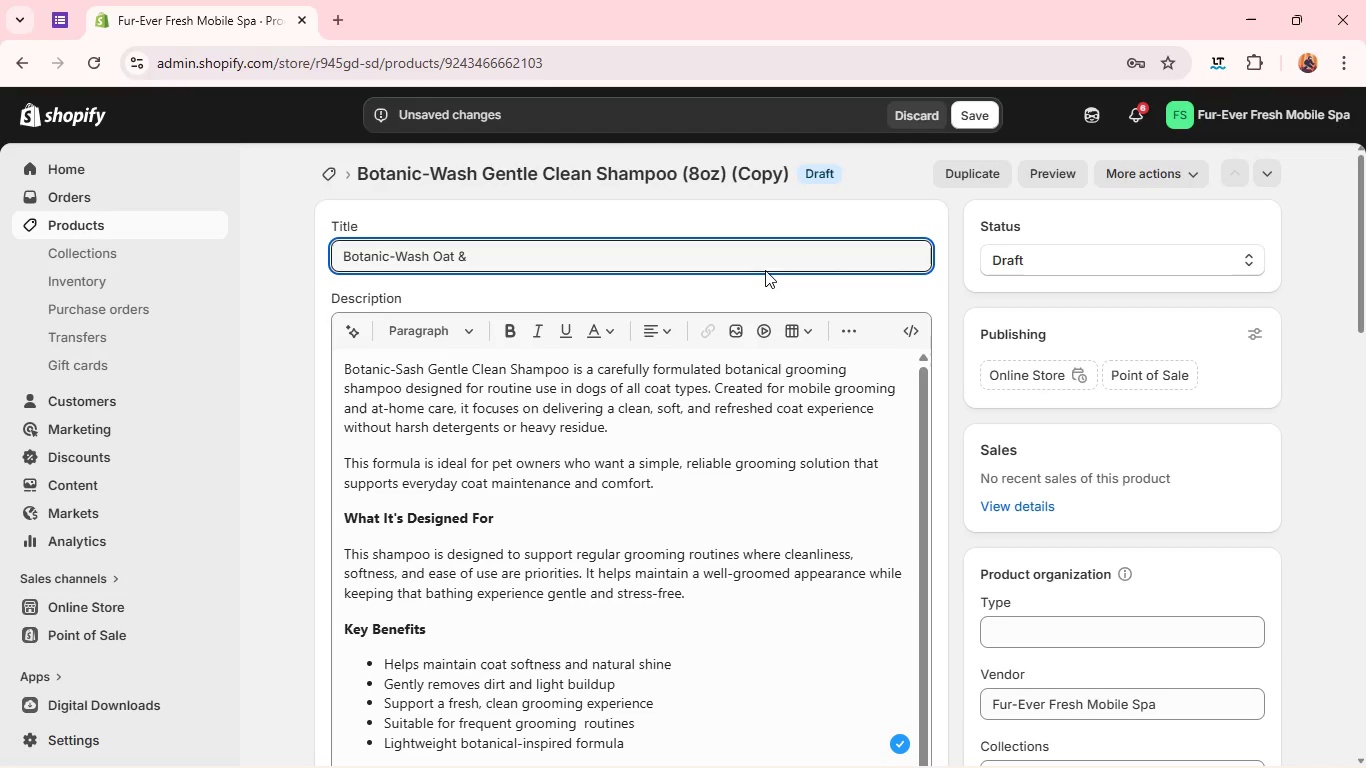 
key(ArrowRight)
 